 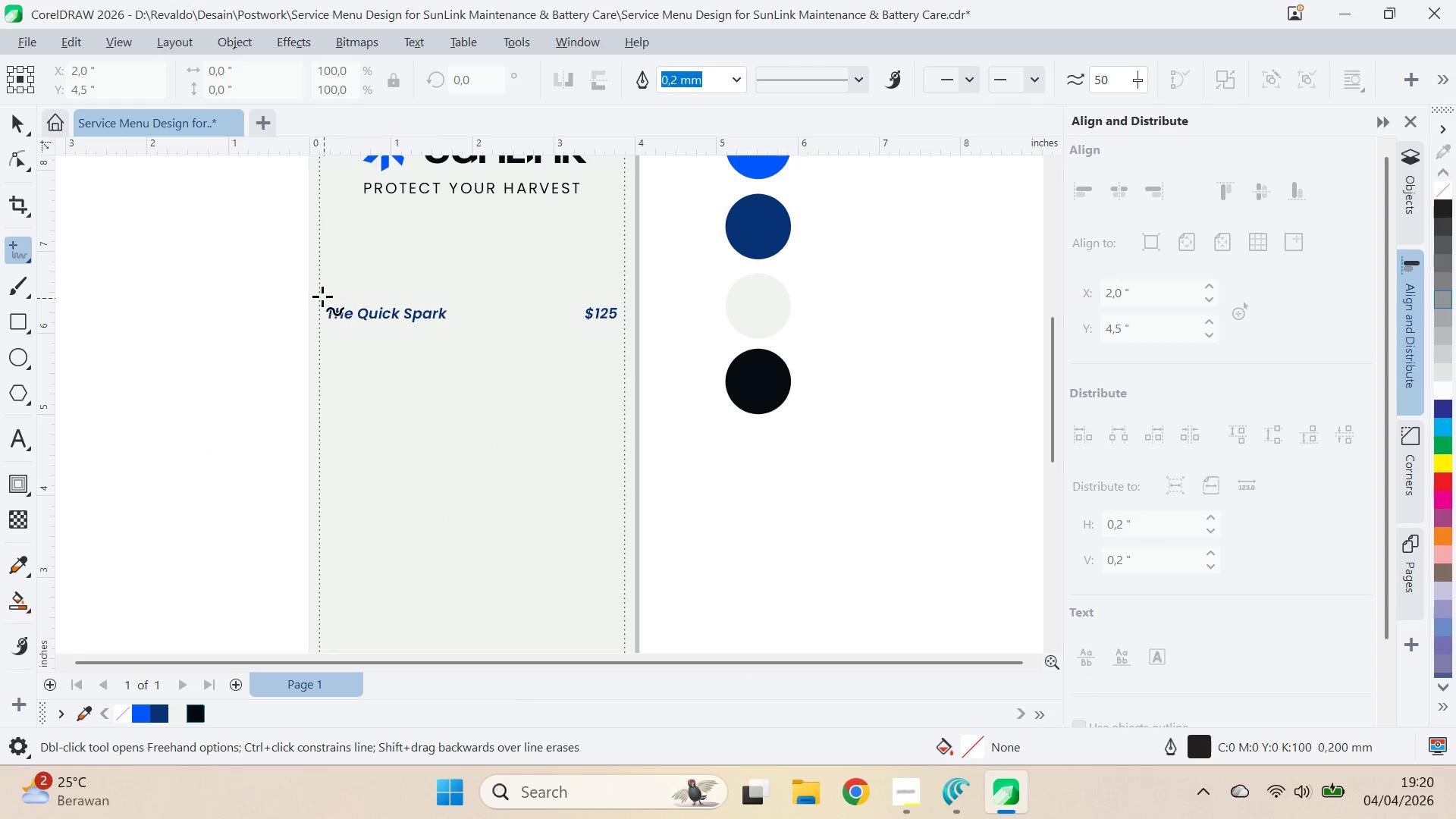 
left_click([321, 300])
 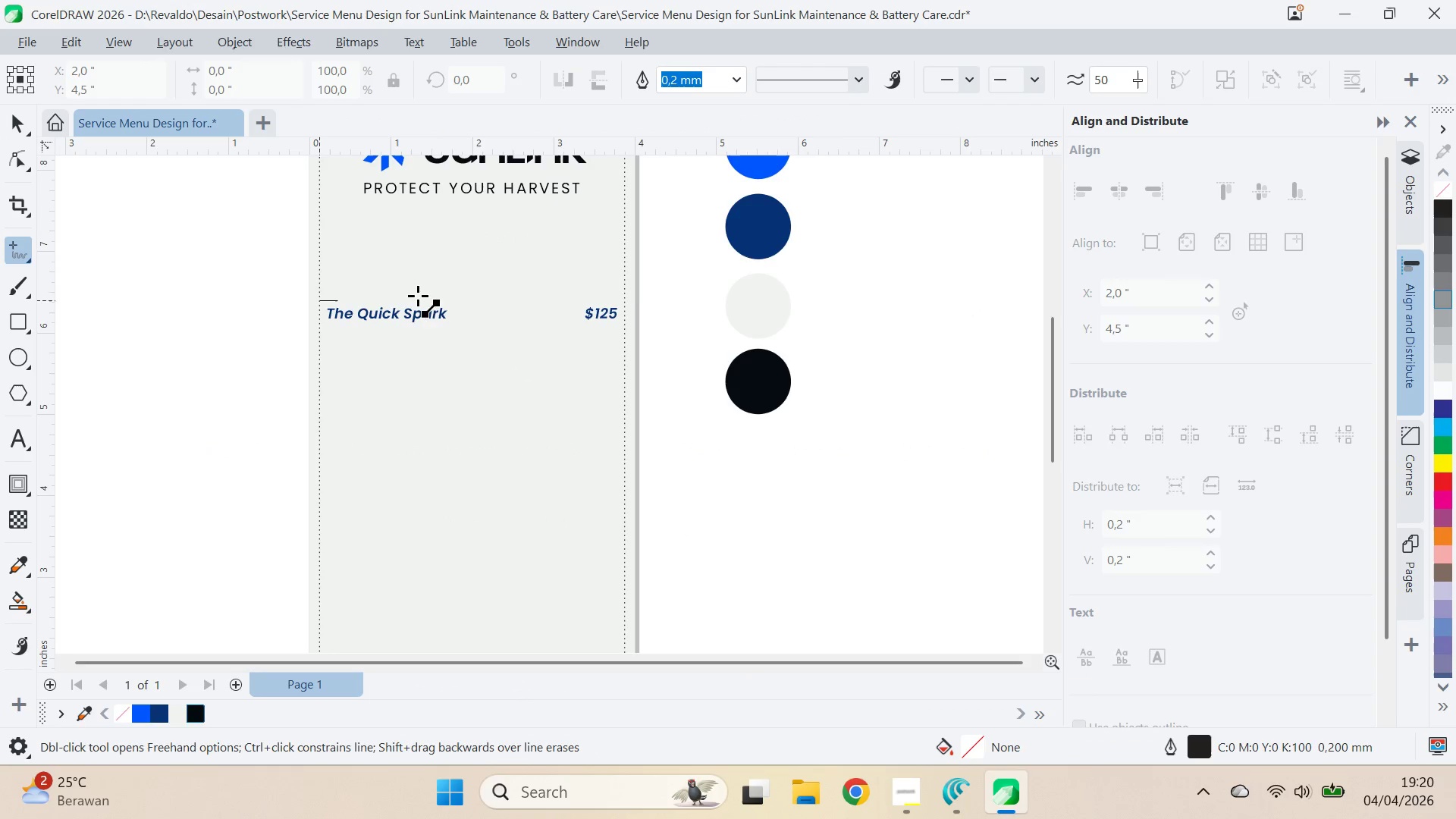 
hold_key(key=ShiftLeft, duration=1.03)
left_click([626, 294])
 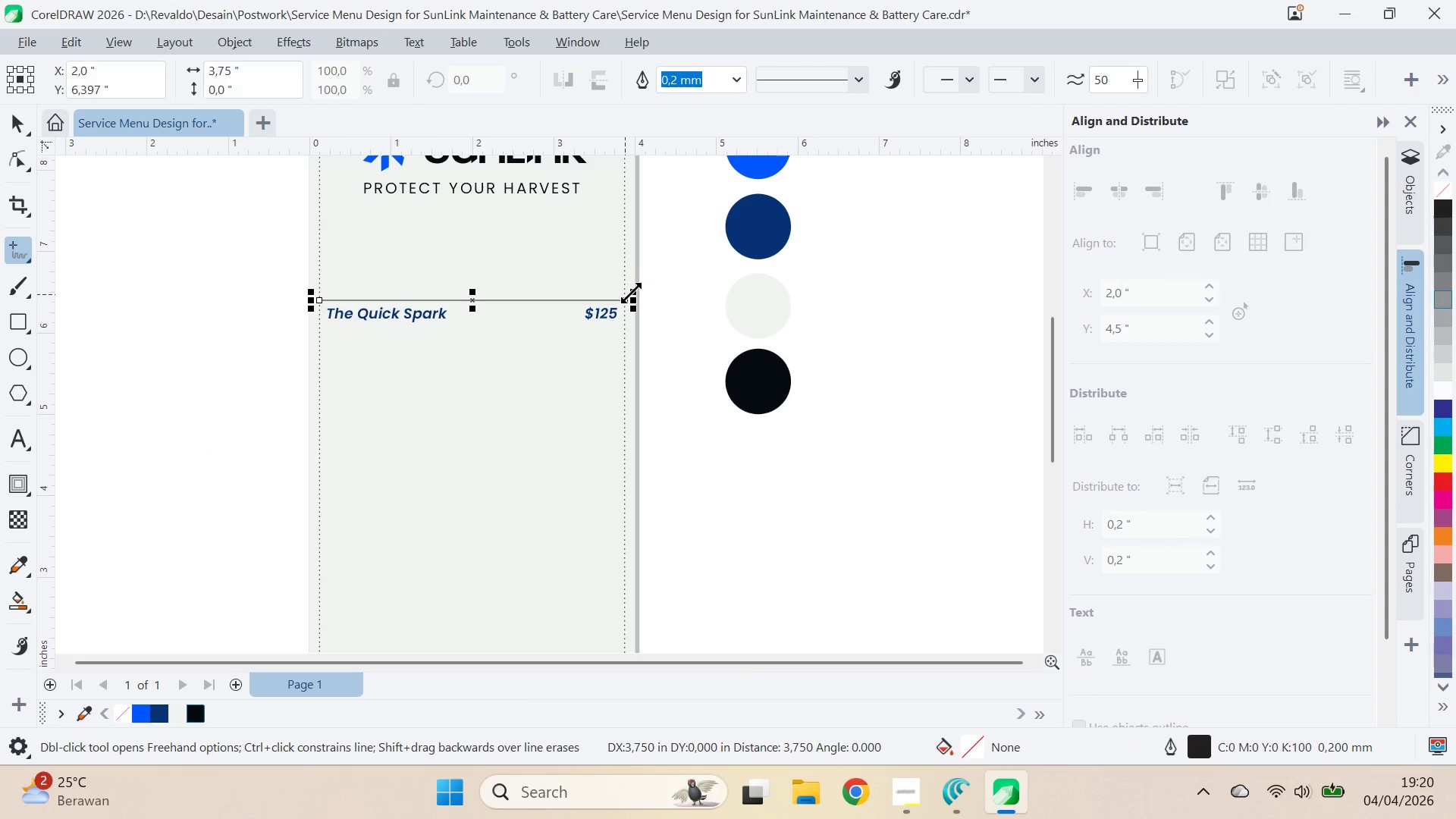 
key(V)
 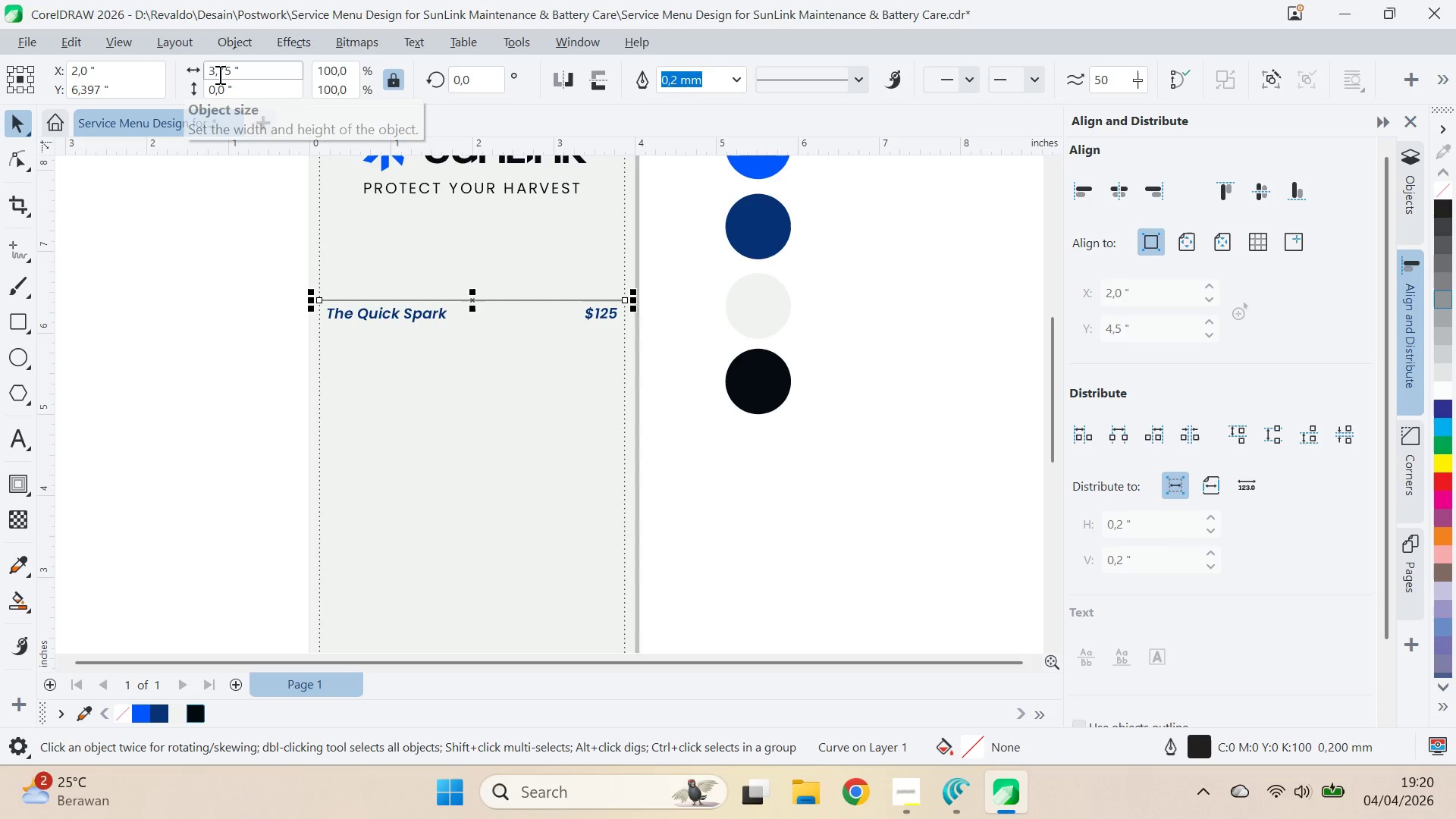 
left_click_drag(start_coordinate=[219, 74], to_coordinate=[225, 75])
 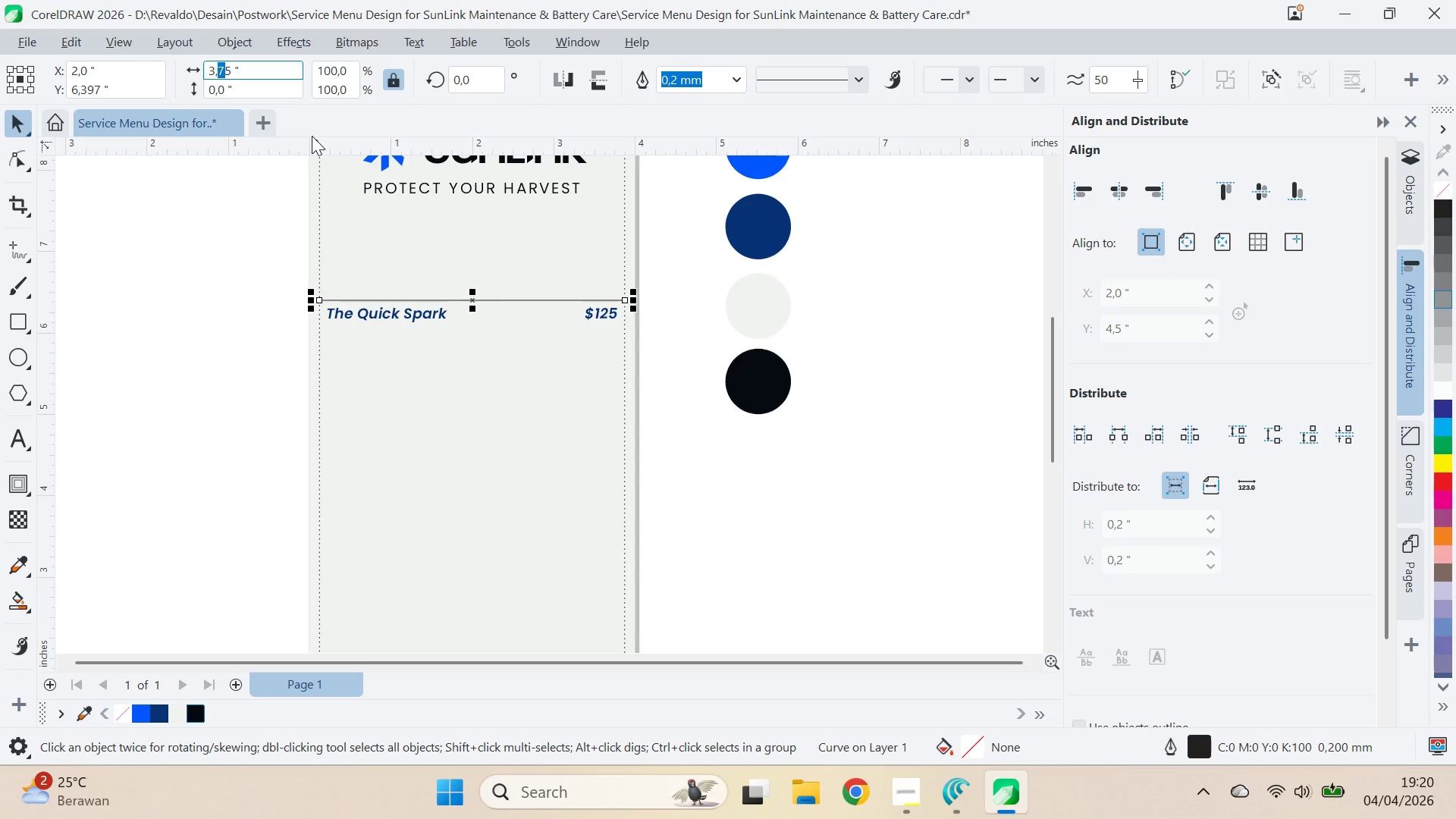 
key(5)
 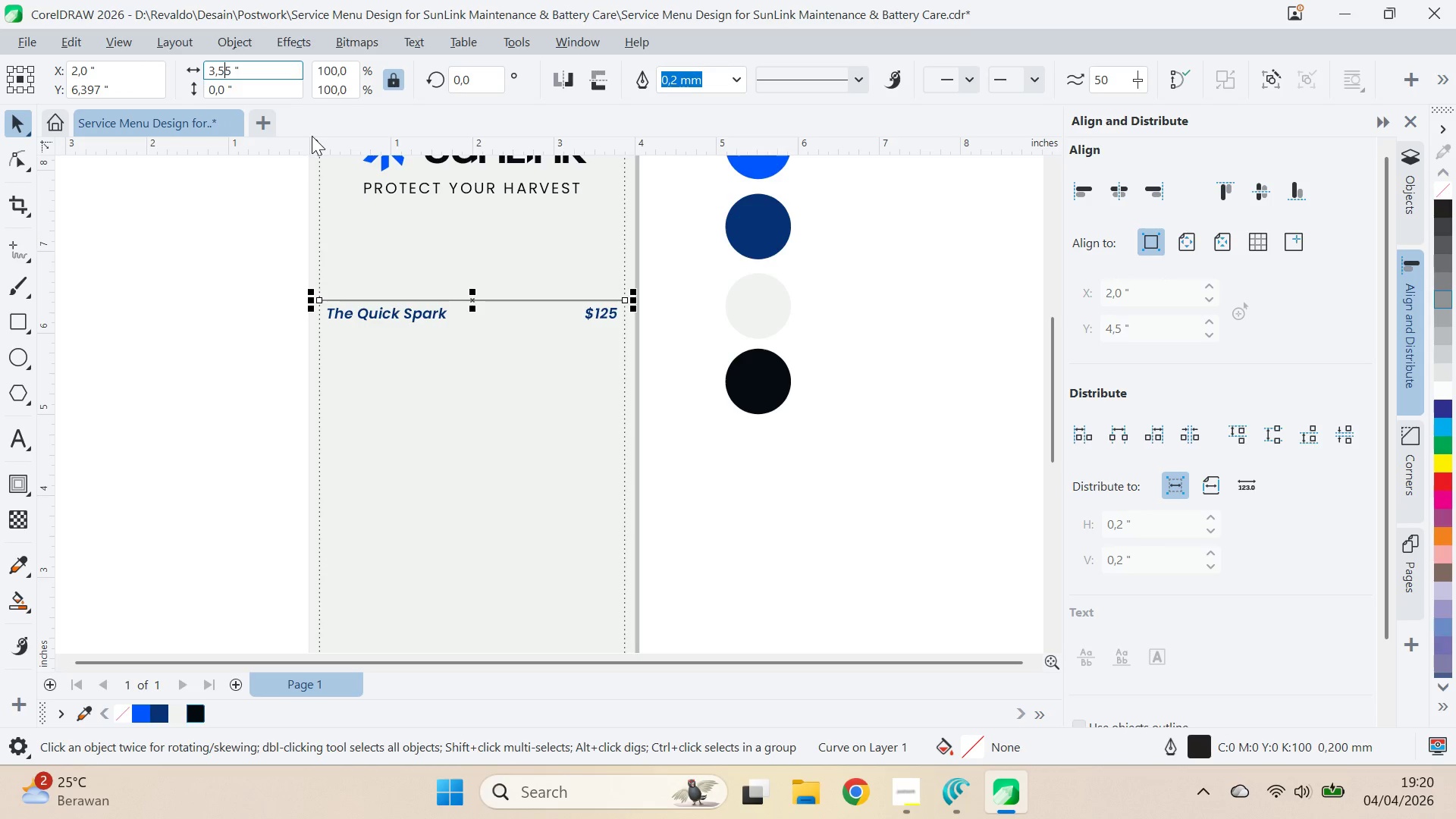 
key(Enter)
 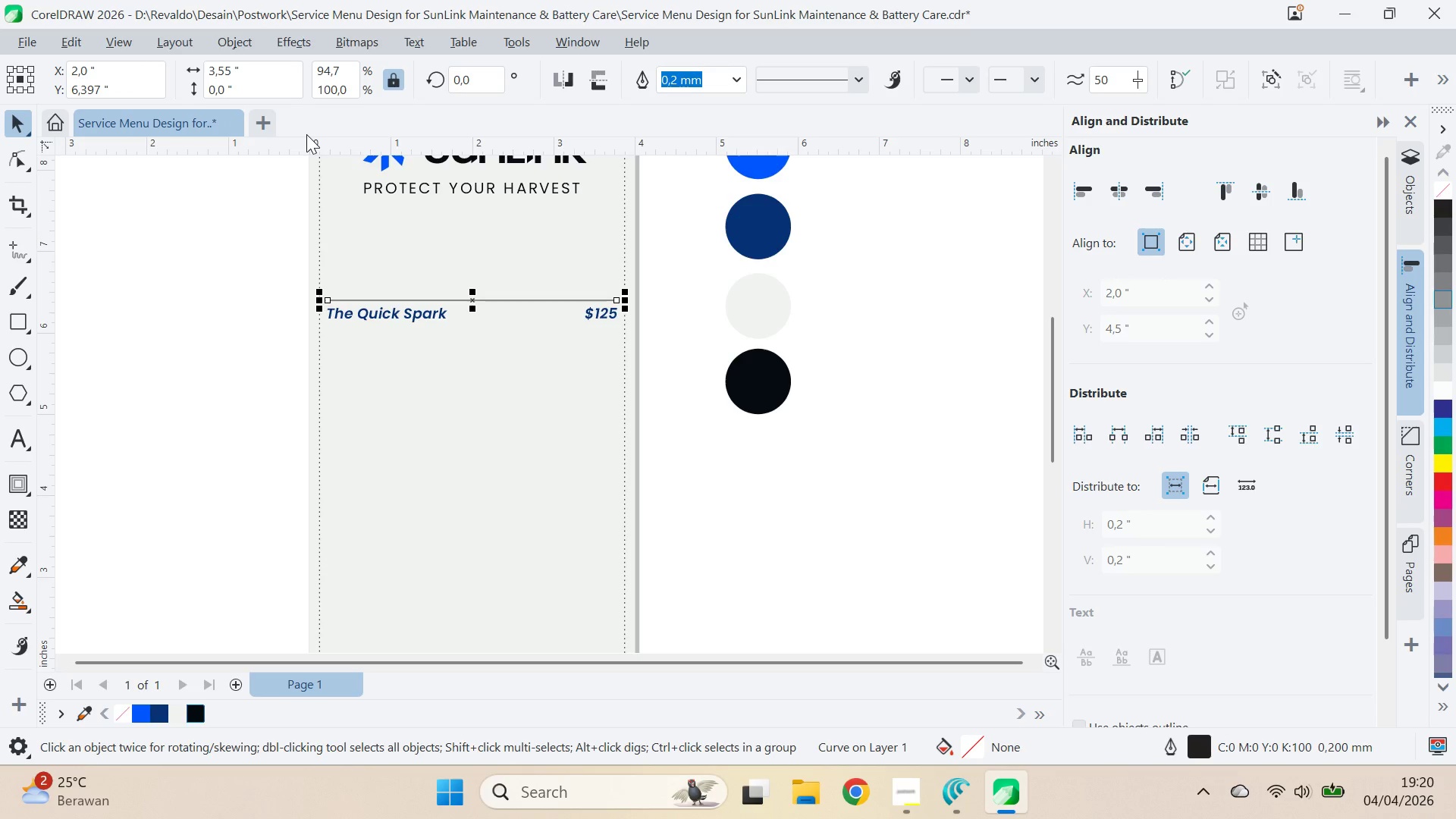 
key(V)
 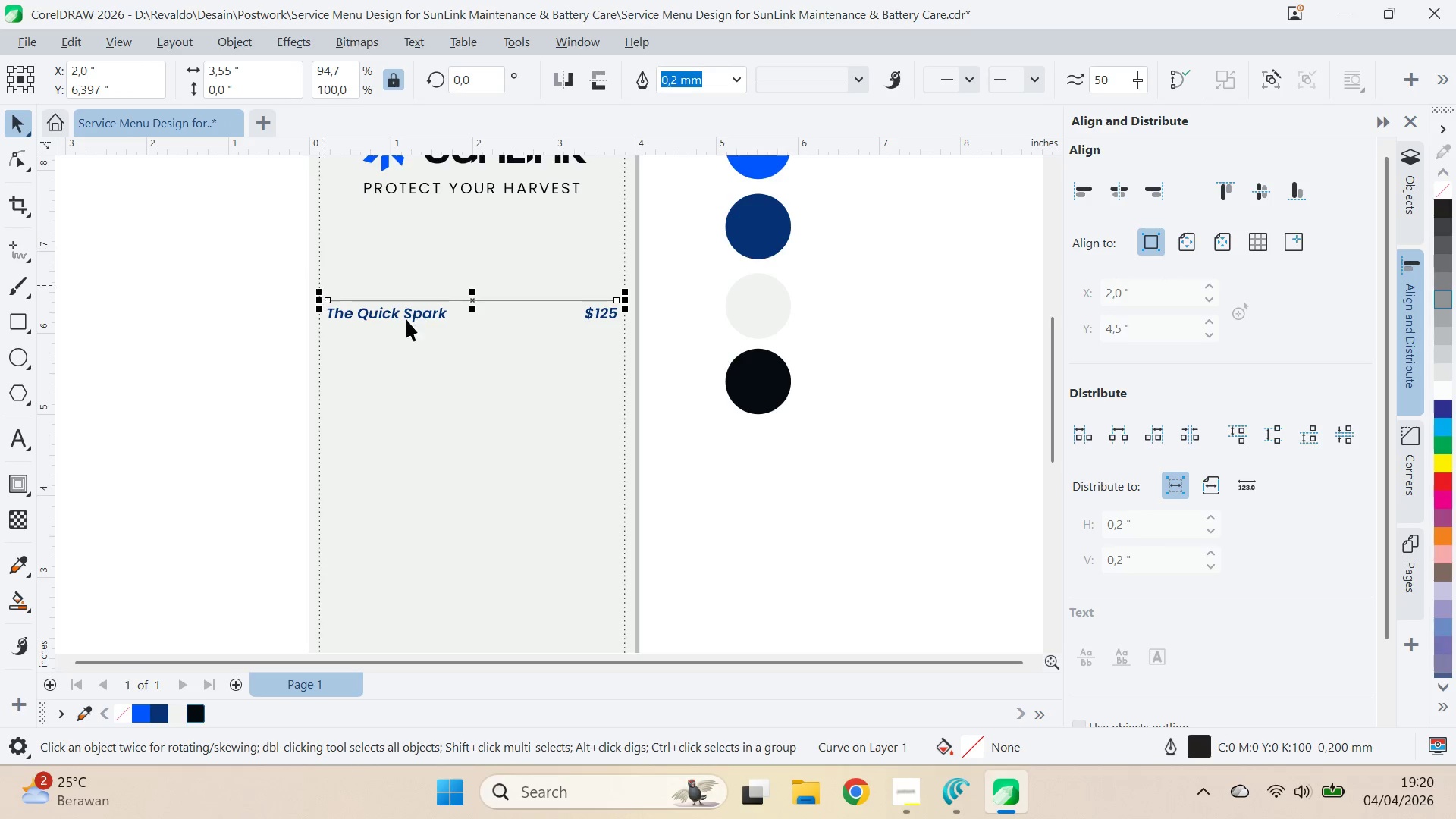 
key(Shift+ShiftLeft)
 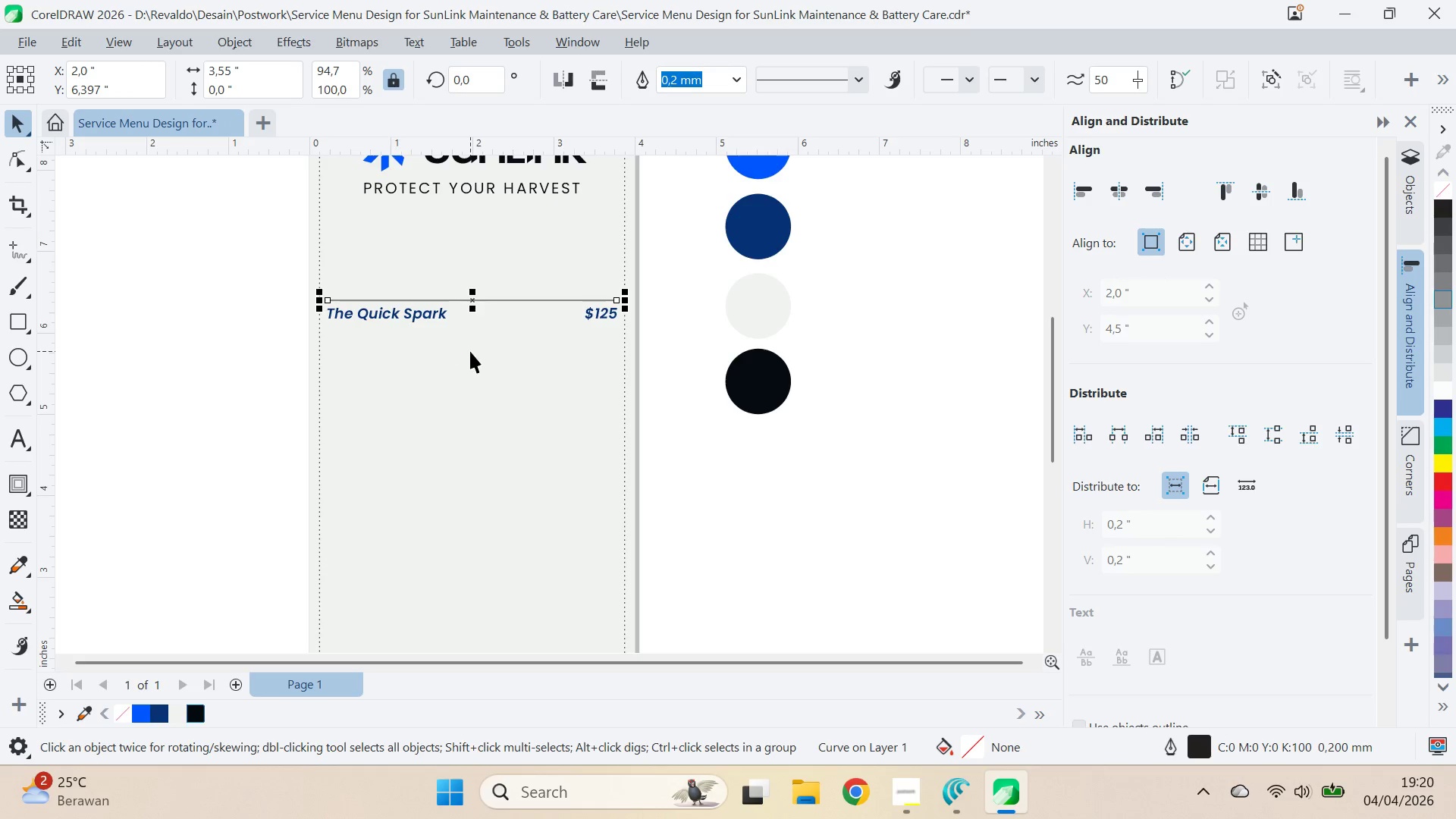 
left_click([470, 351])
 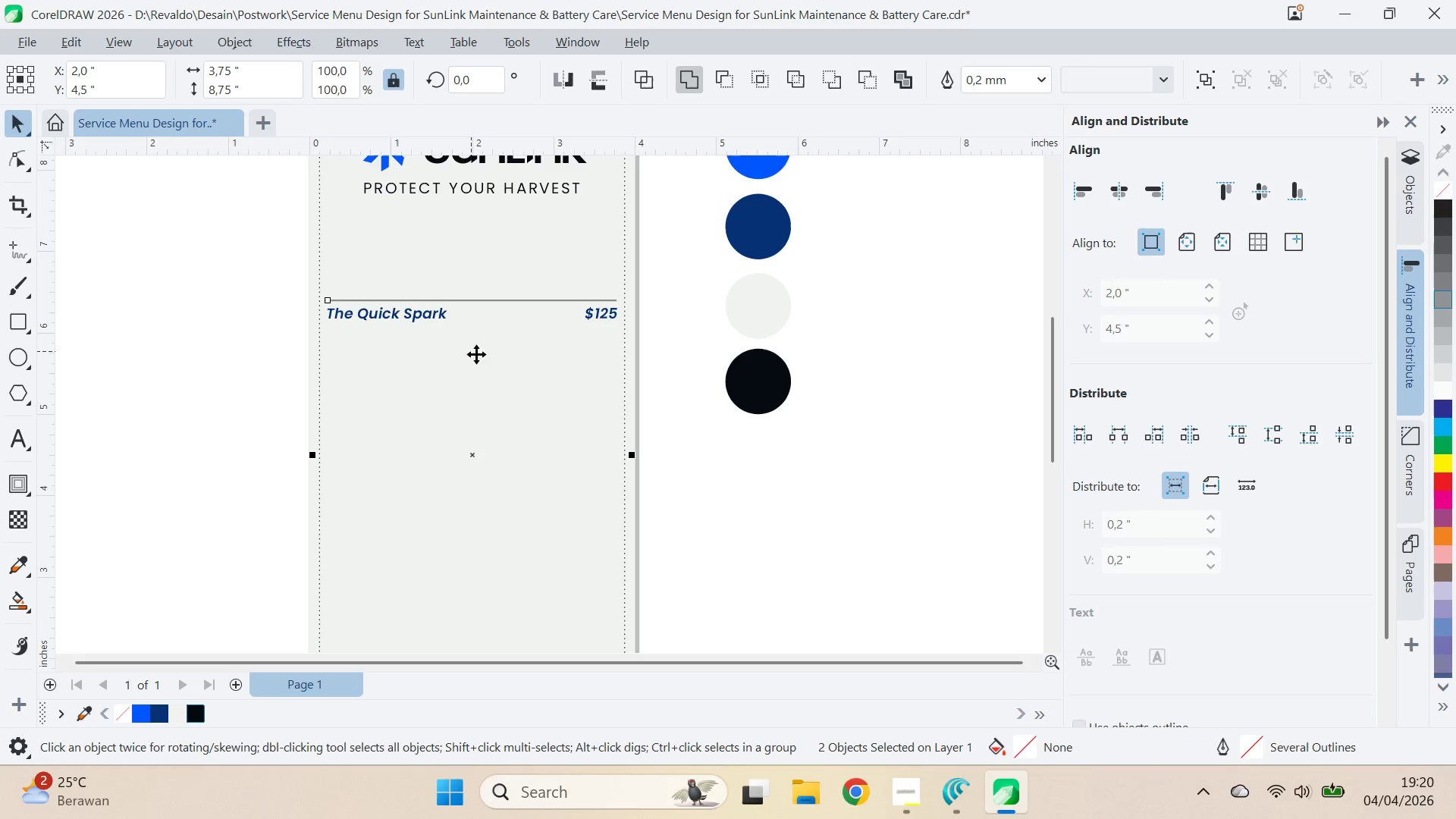 
key(C)
 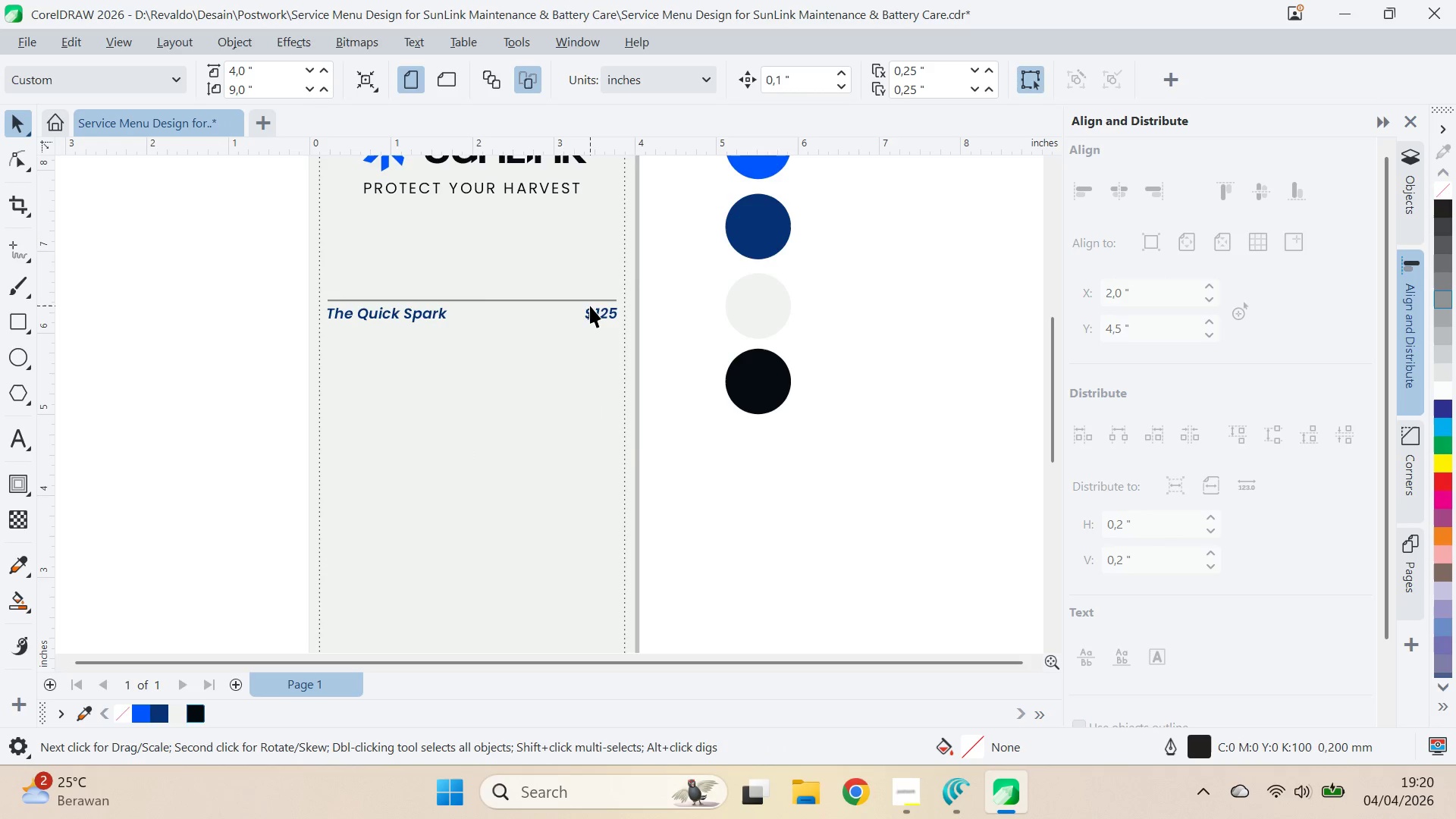 
left_click([589, 302])
 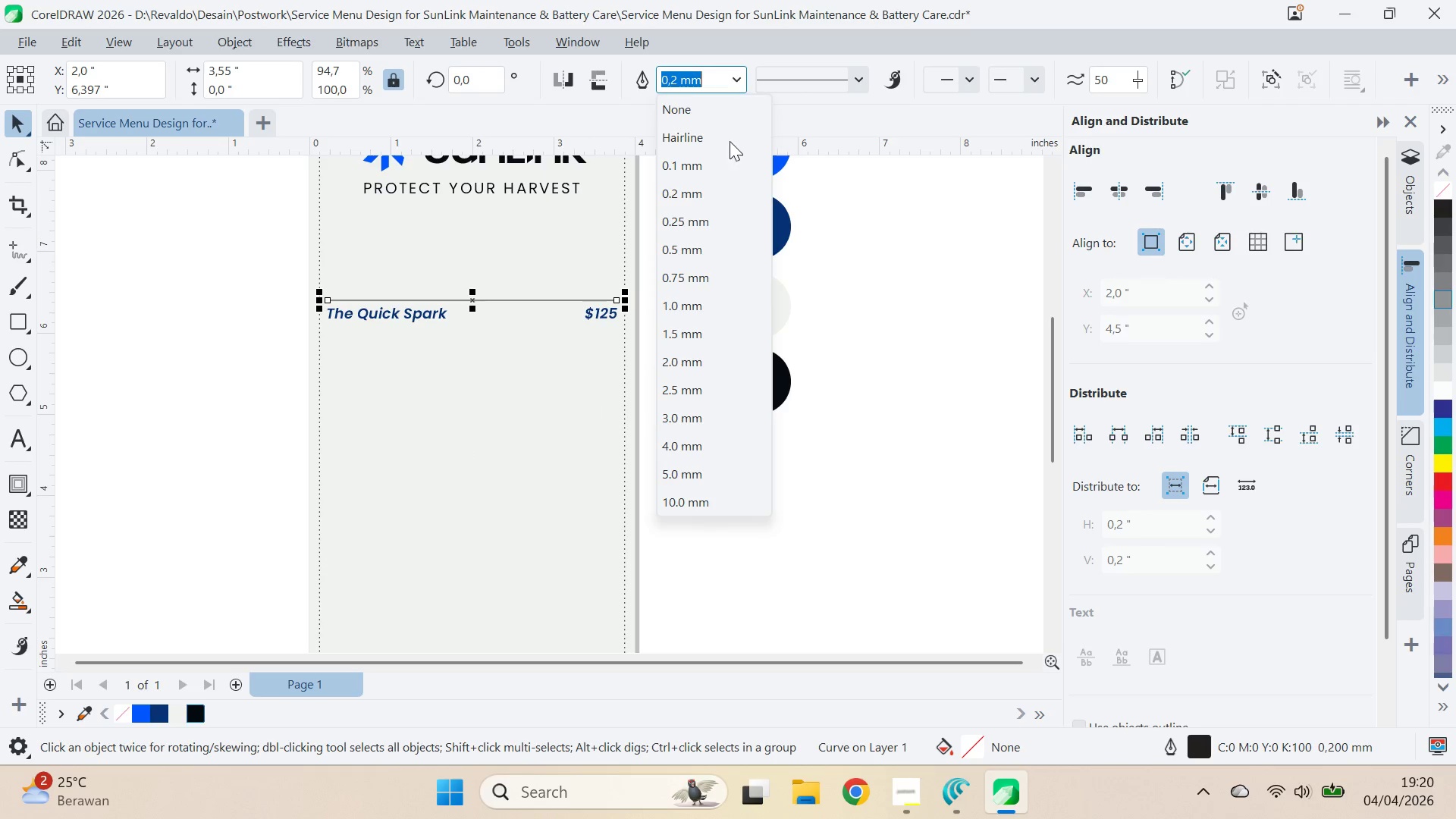 
left_click([719, 244])
 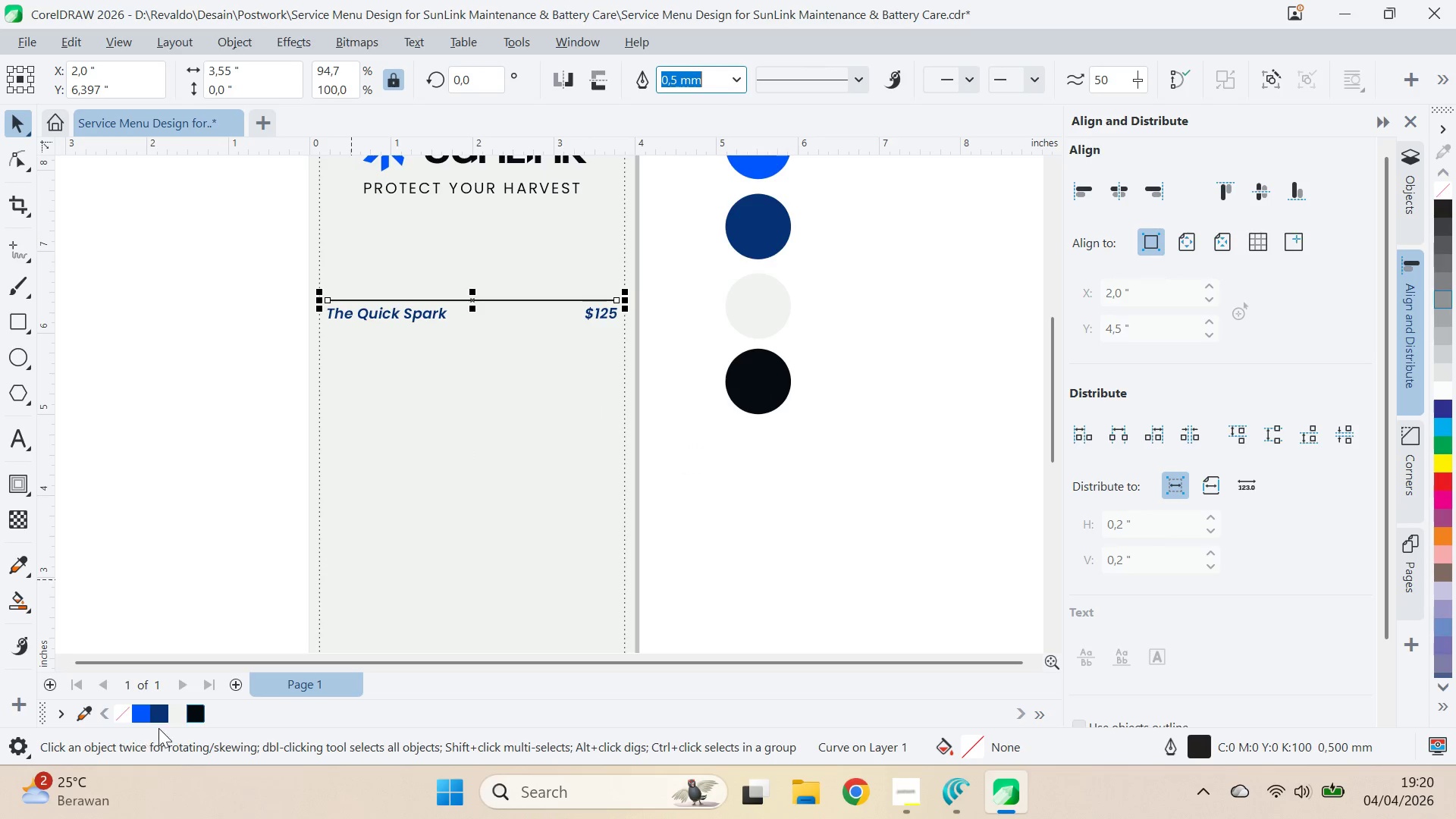 
mouse_move([155, 701])
 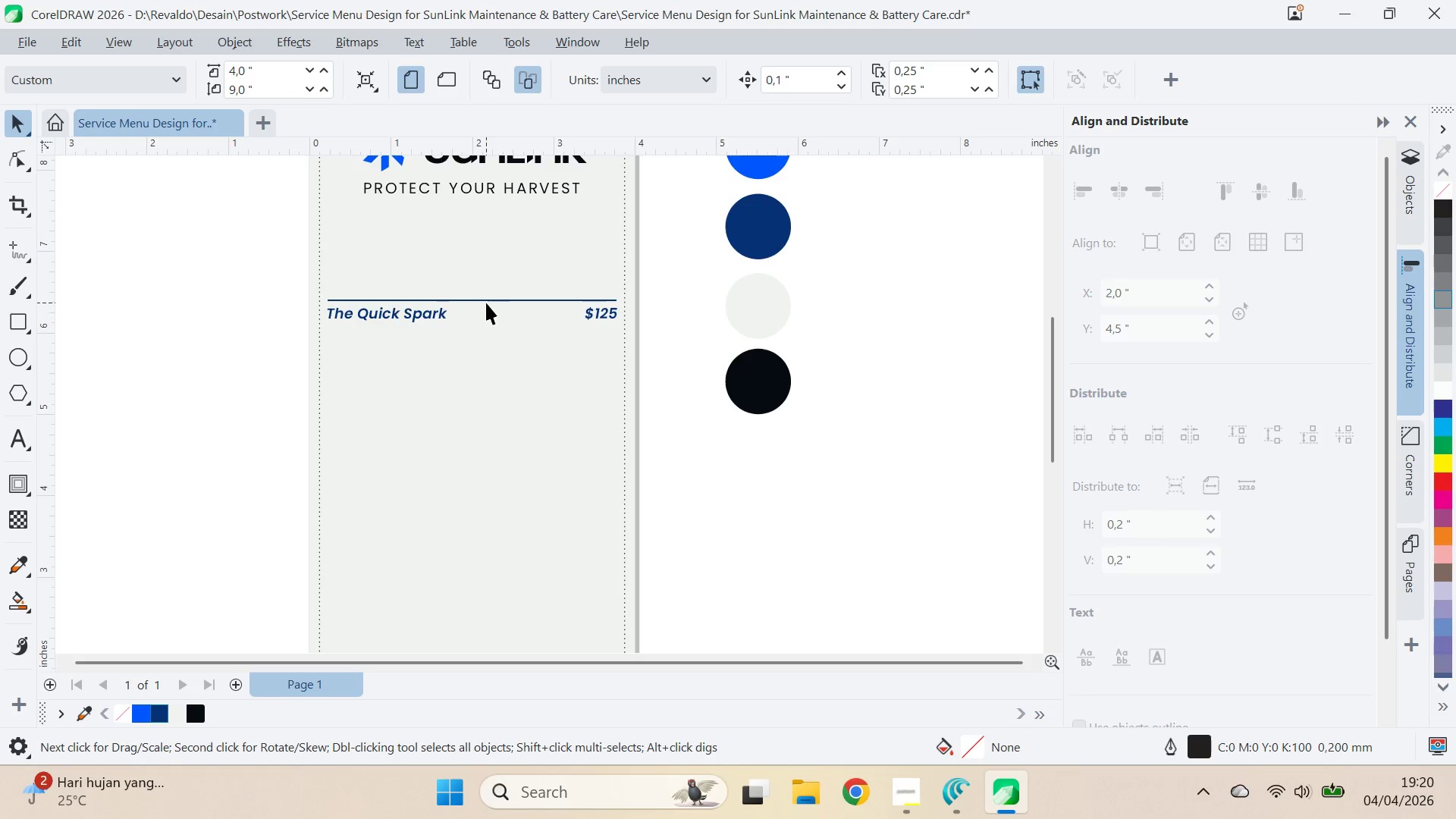 
left_click_drag(start_coordinate=[486, 301], to_coordinate=[490, 289])
 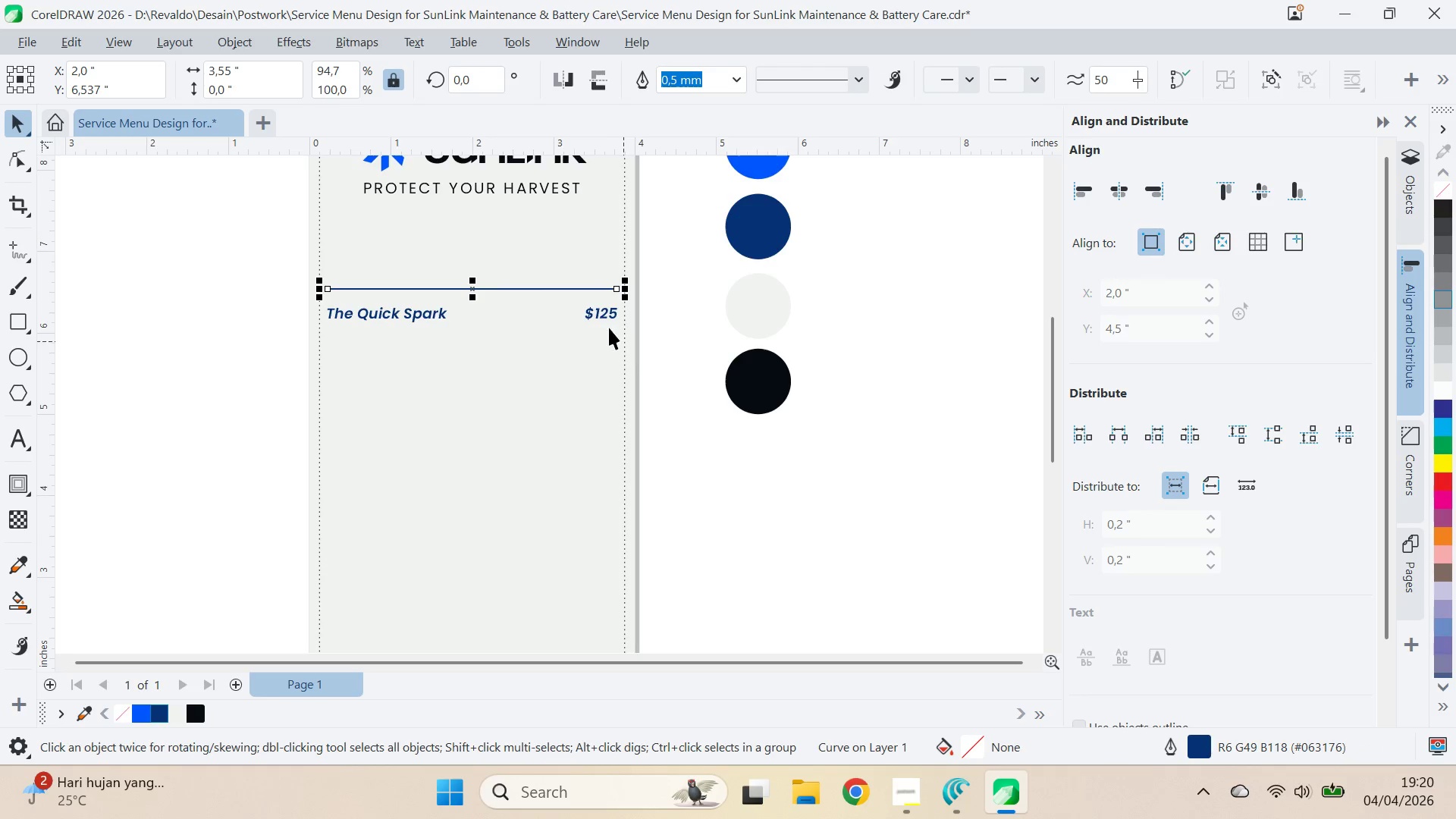 
hold_key(key=ShiftLeft, duration=1.42)
 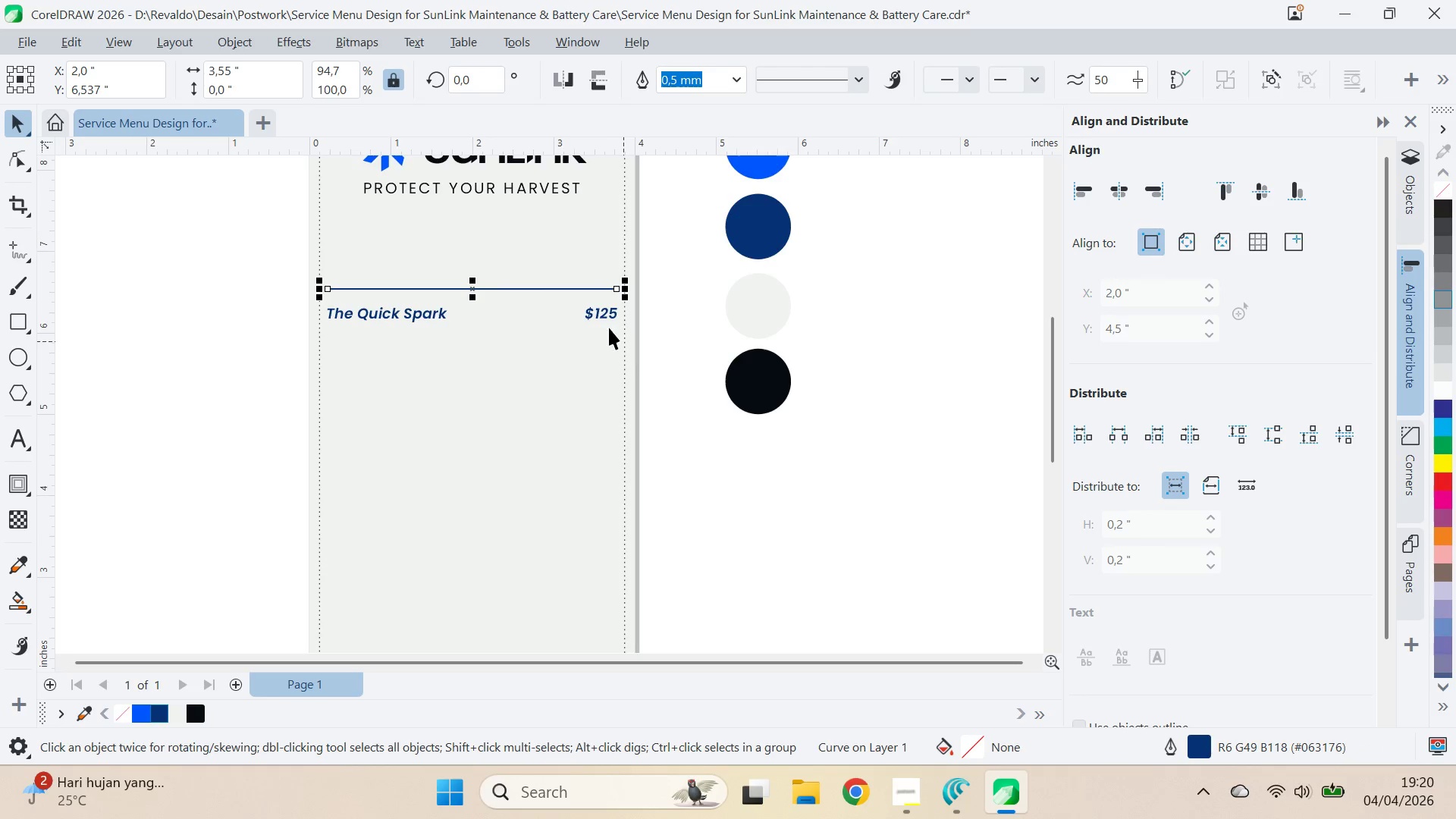 
left_click([601, 315])
 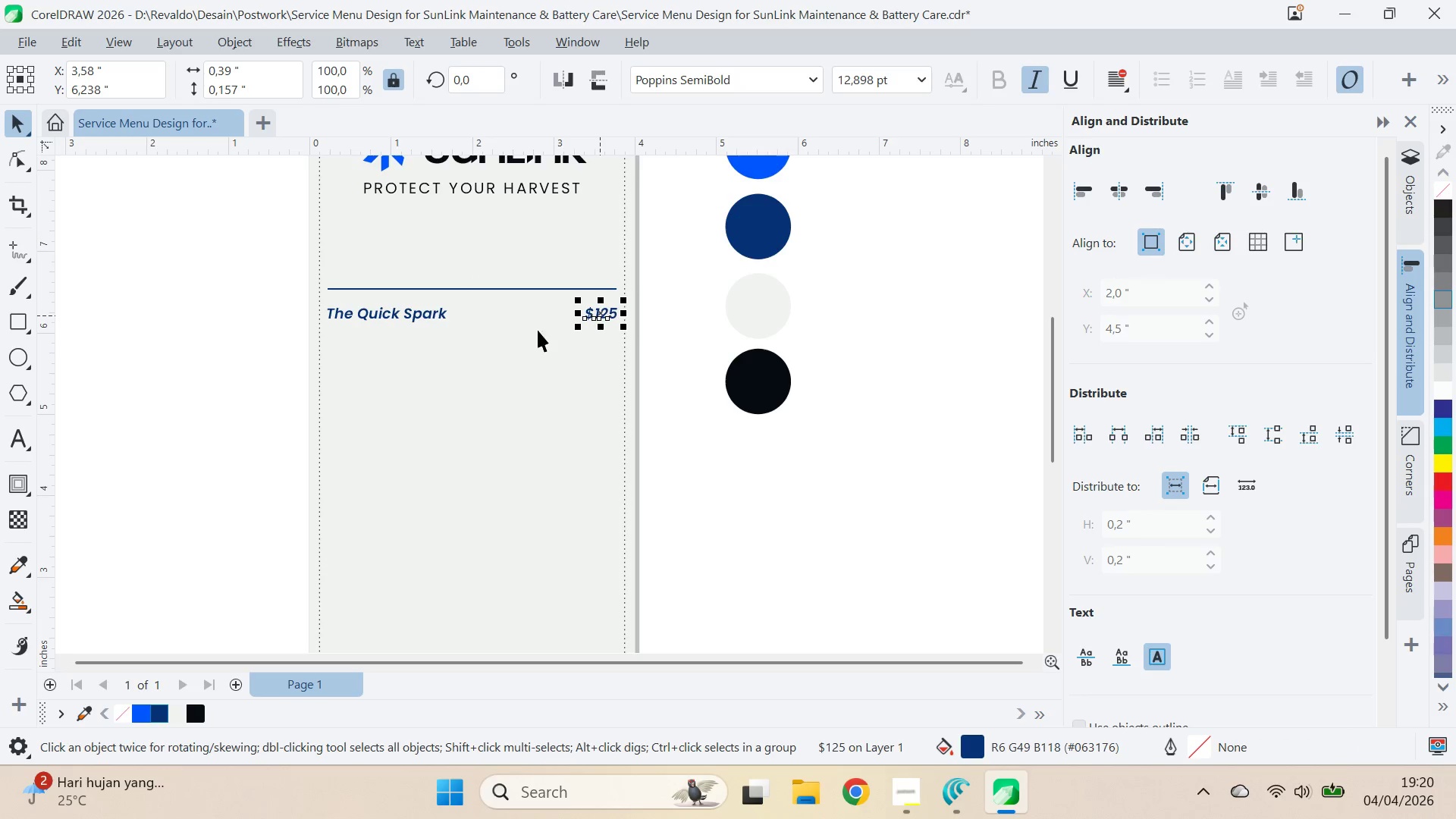 
hold_key(key=ShiftLeft, duration=0.69)
 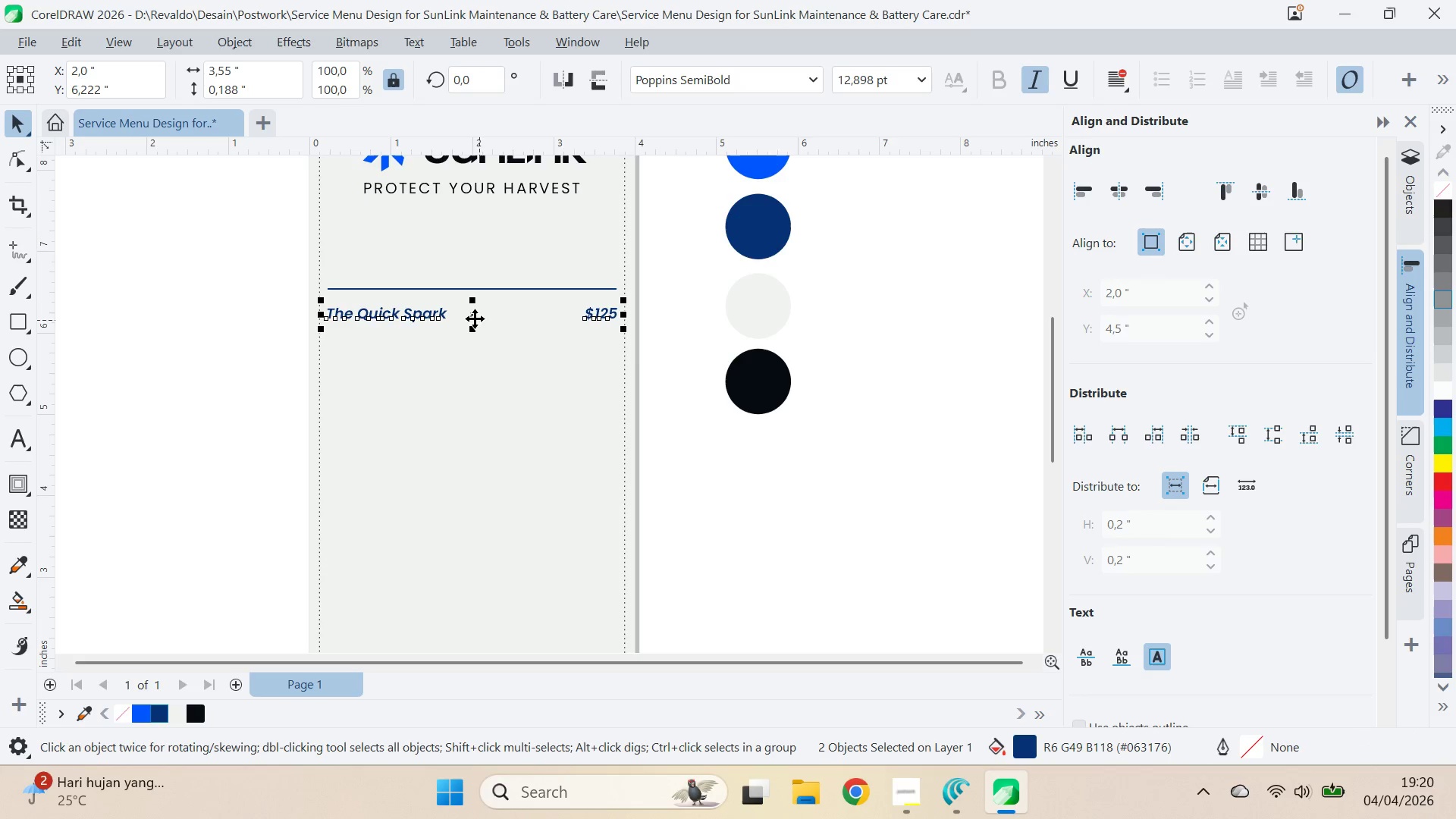 
left_click_drag(start_coordinate=[474, 314], to_coordinate=[472, 307])
 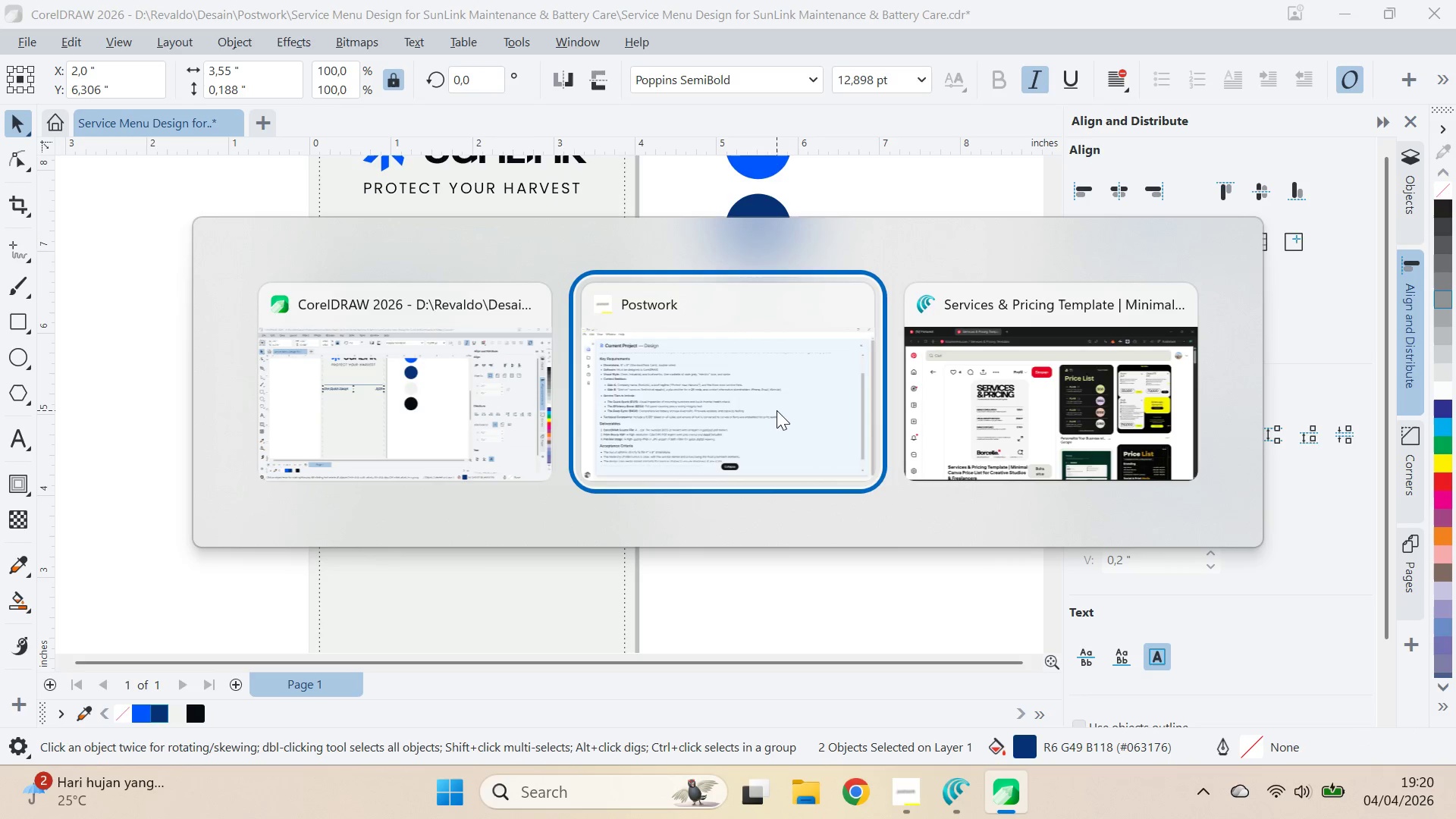 
hold_key(key=ShiftLeft, duration=0.72)
 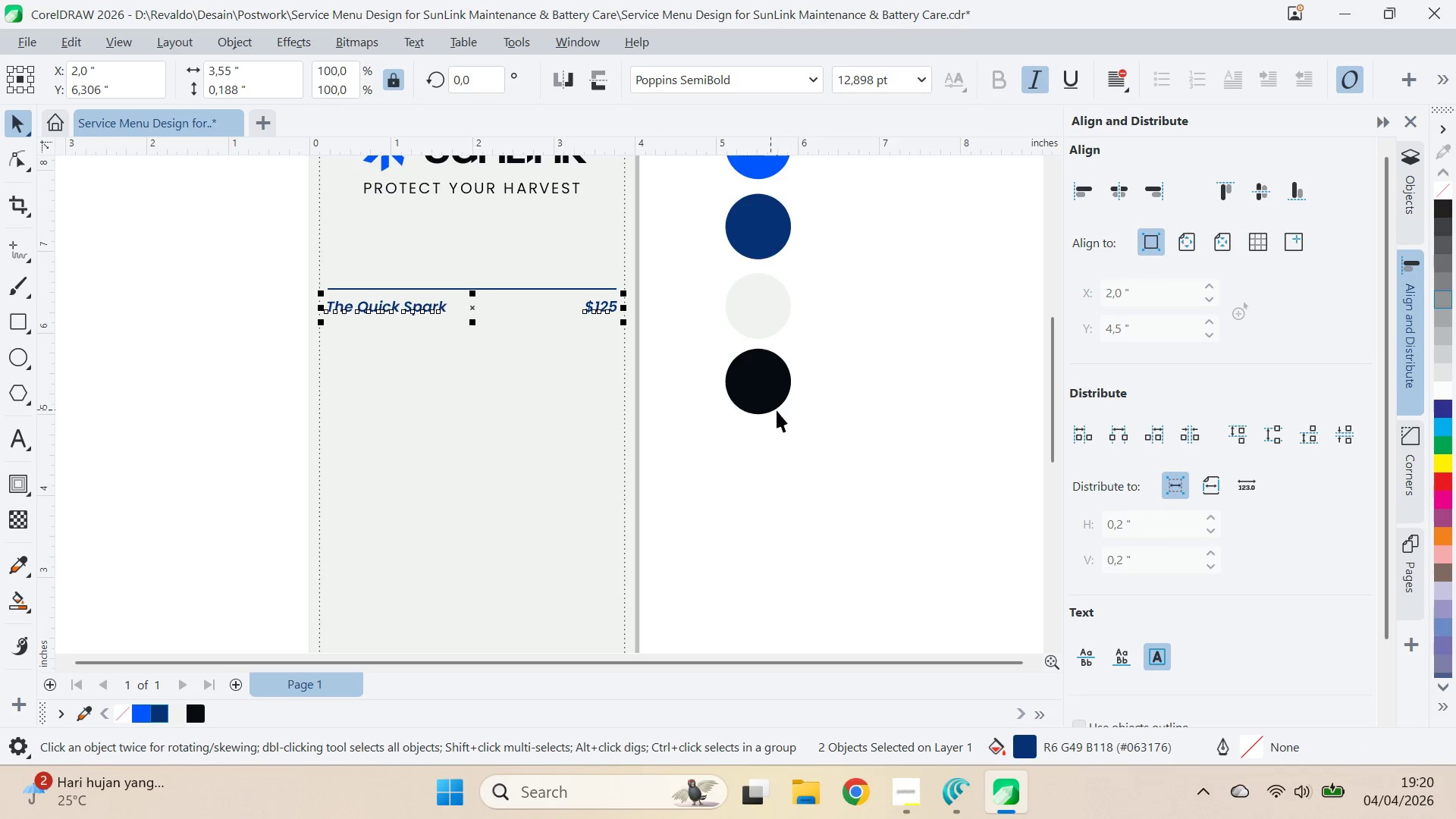 
key(Alt+Tab)
 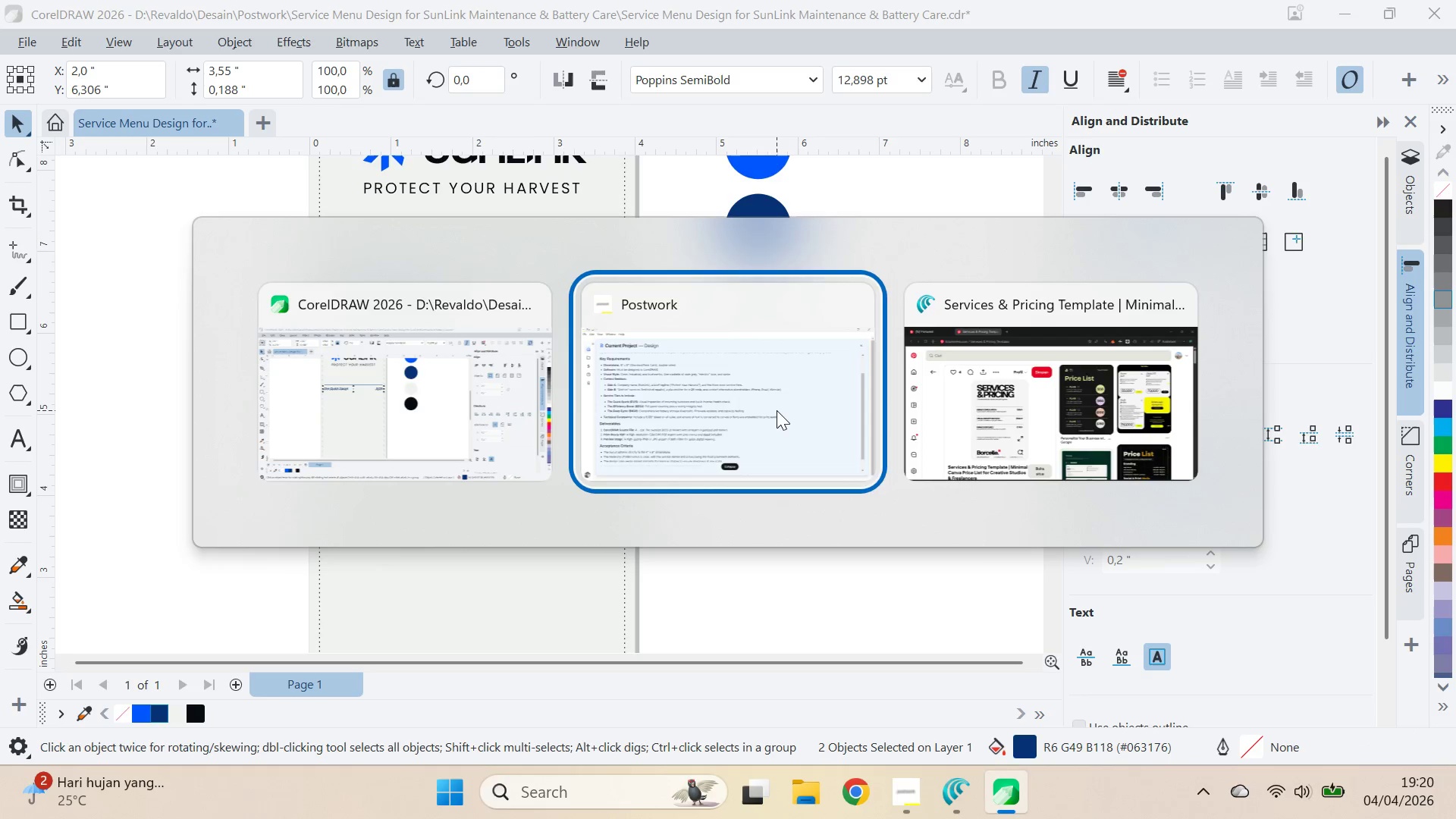 
key(Alt+Tab)
 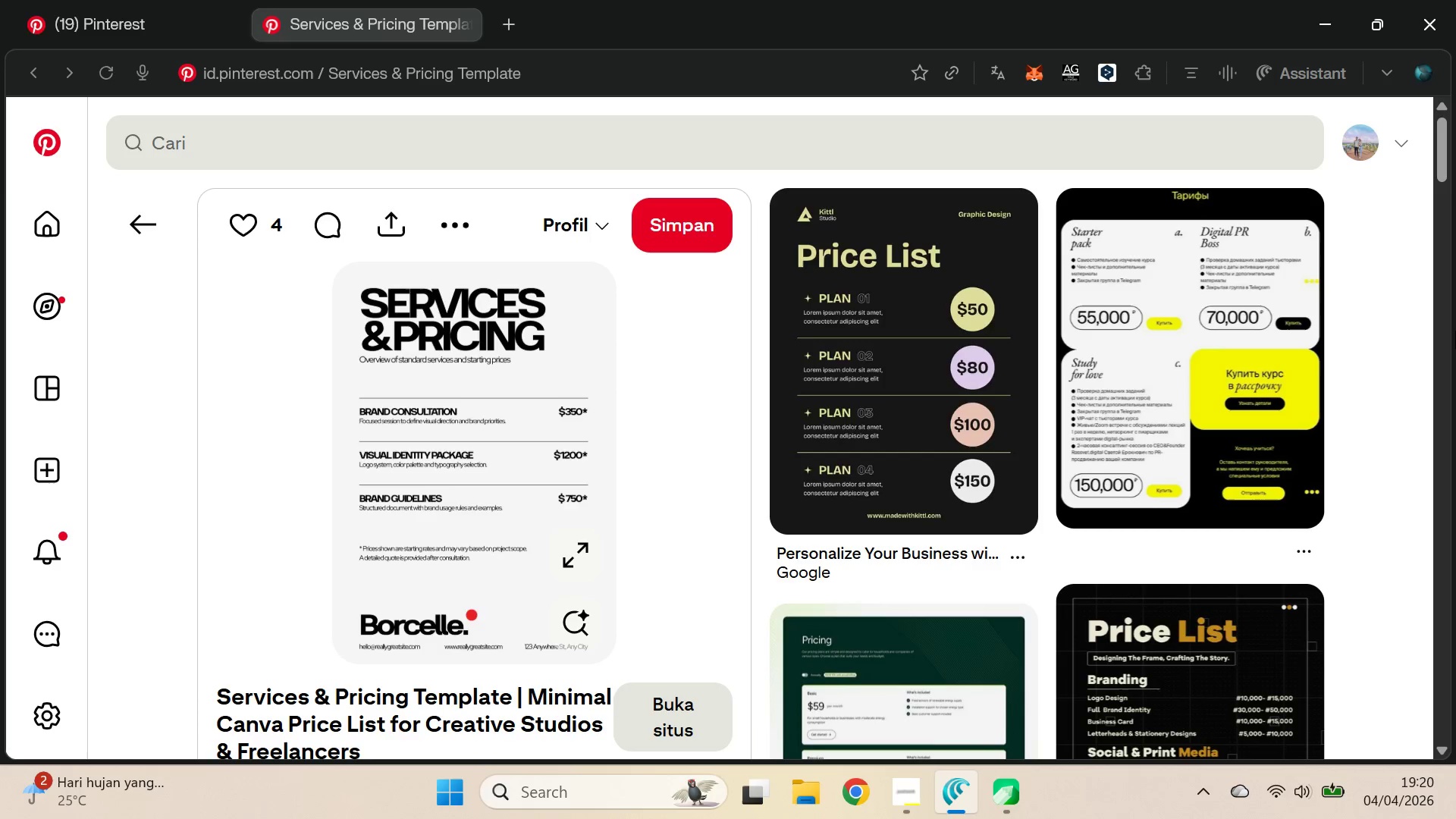 
key(Alt+AltLeft)
 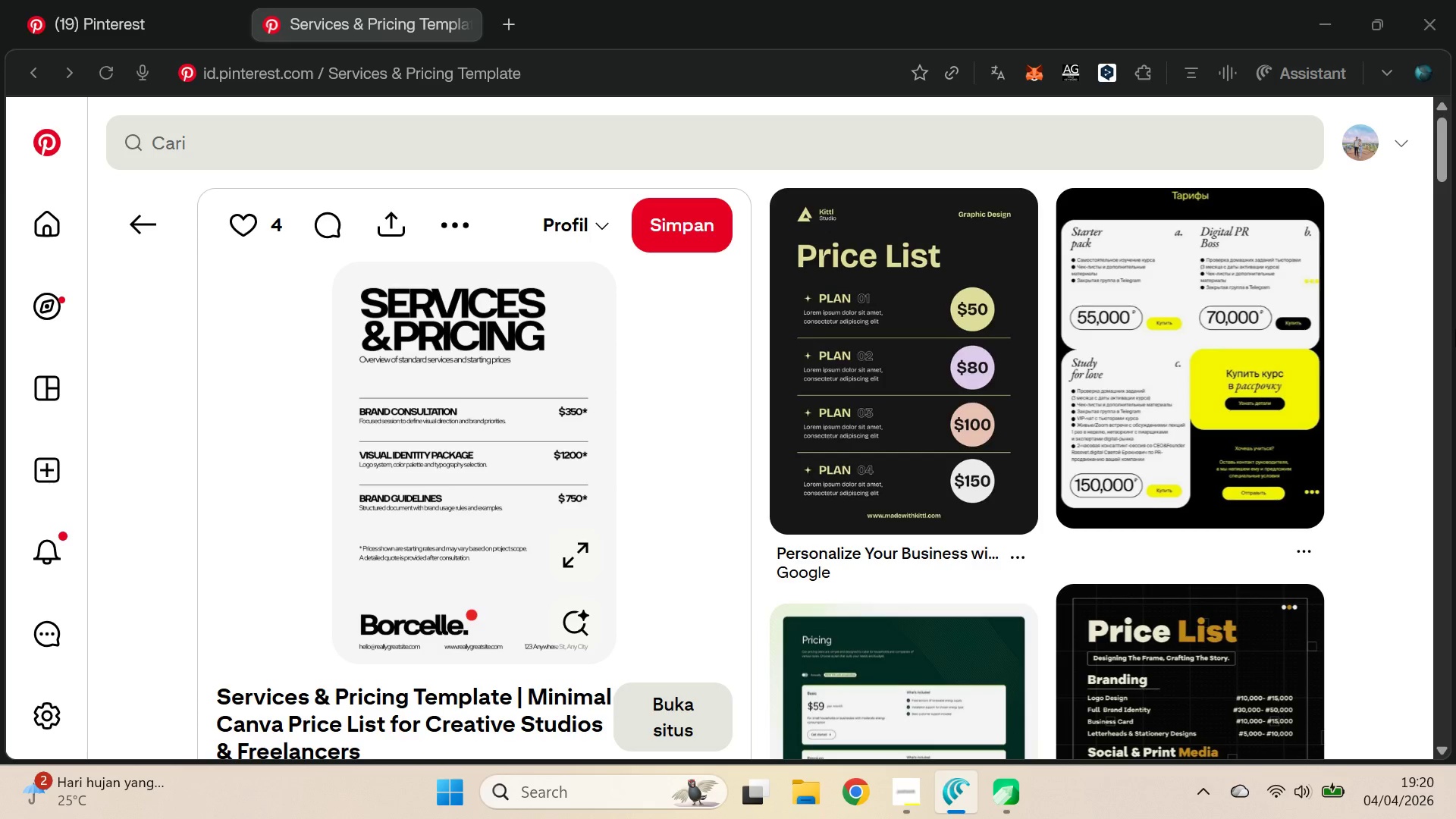 
key(Alt+Tab)
 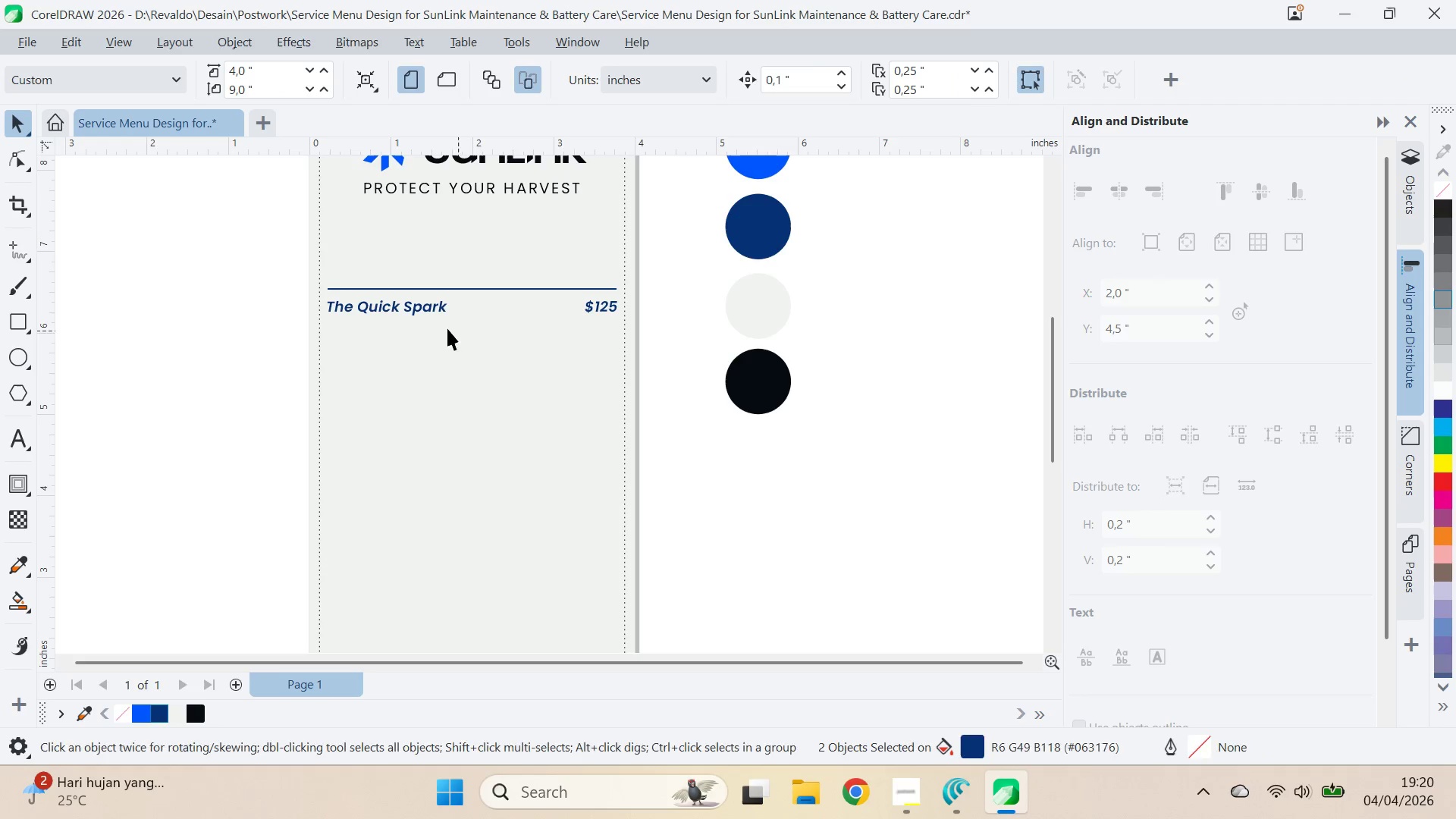 
left_click_drag(start_coordinate=[422, 312], to_coordinate=[422, 336])
 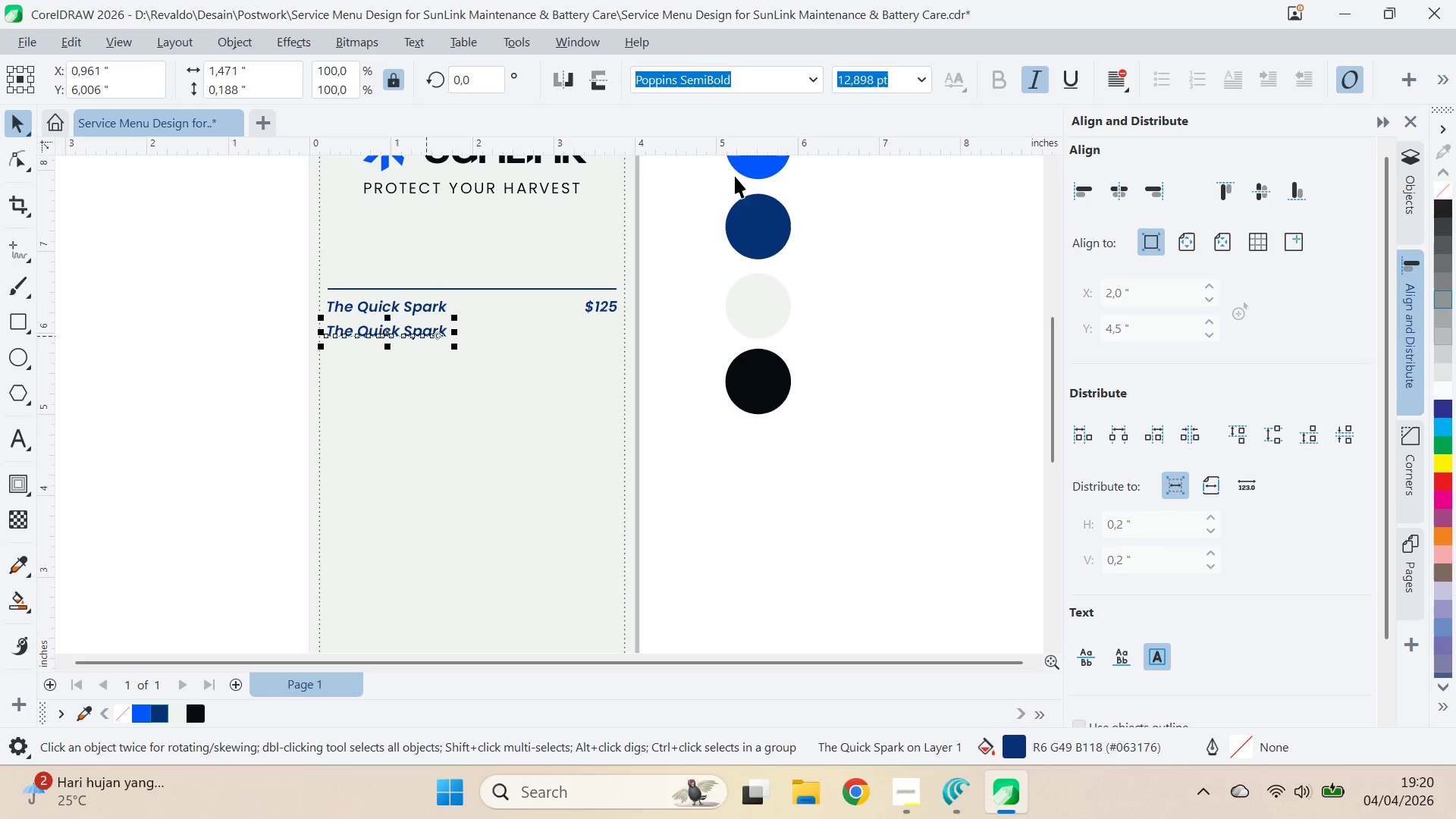 
hold_key(key=ShiftLeft, duration=1.2)
 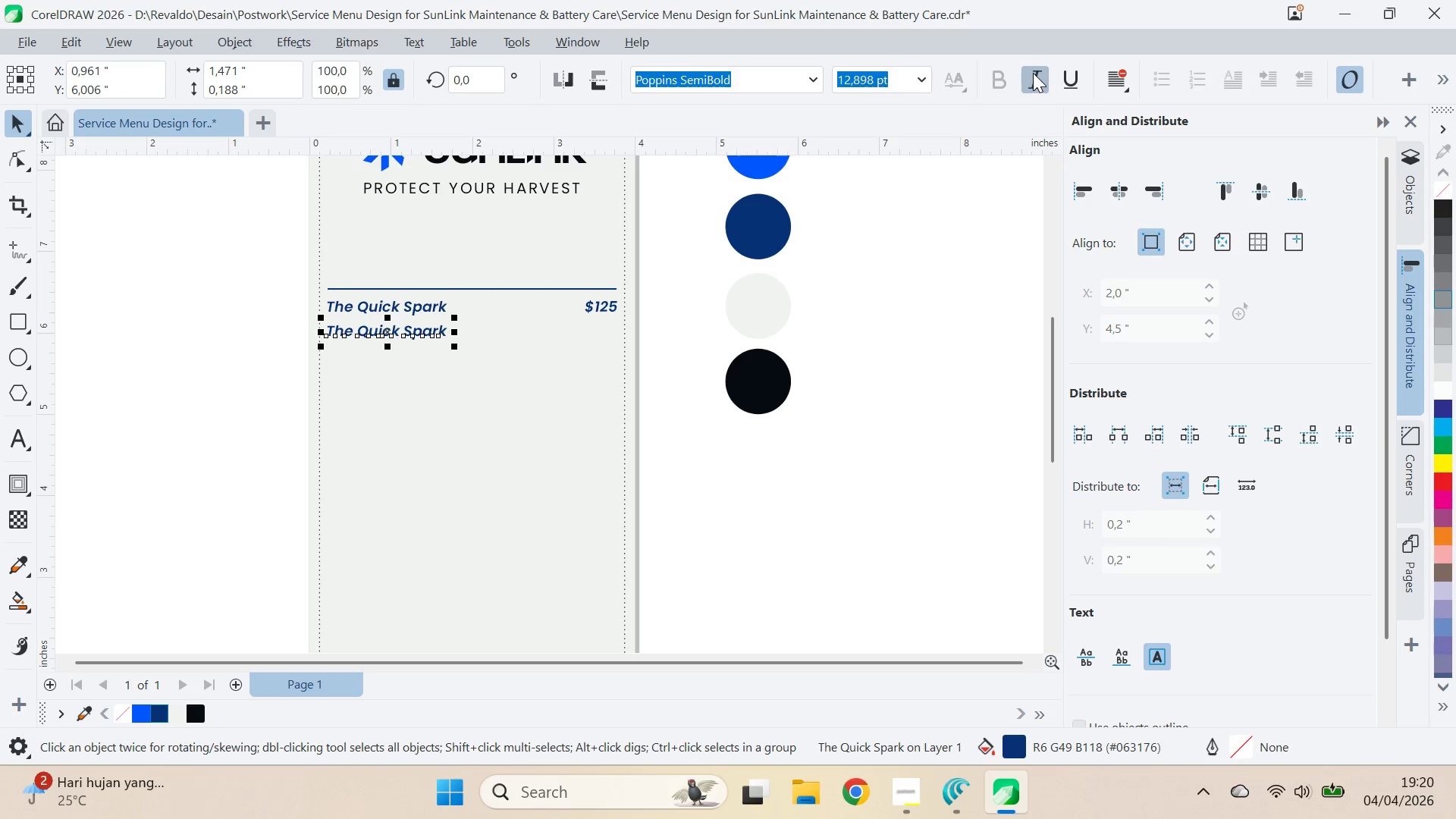 
left_click([1033, 74])
 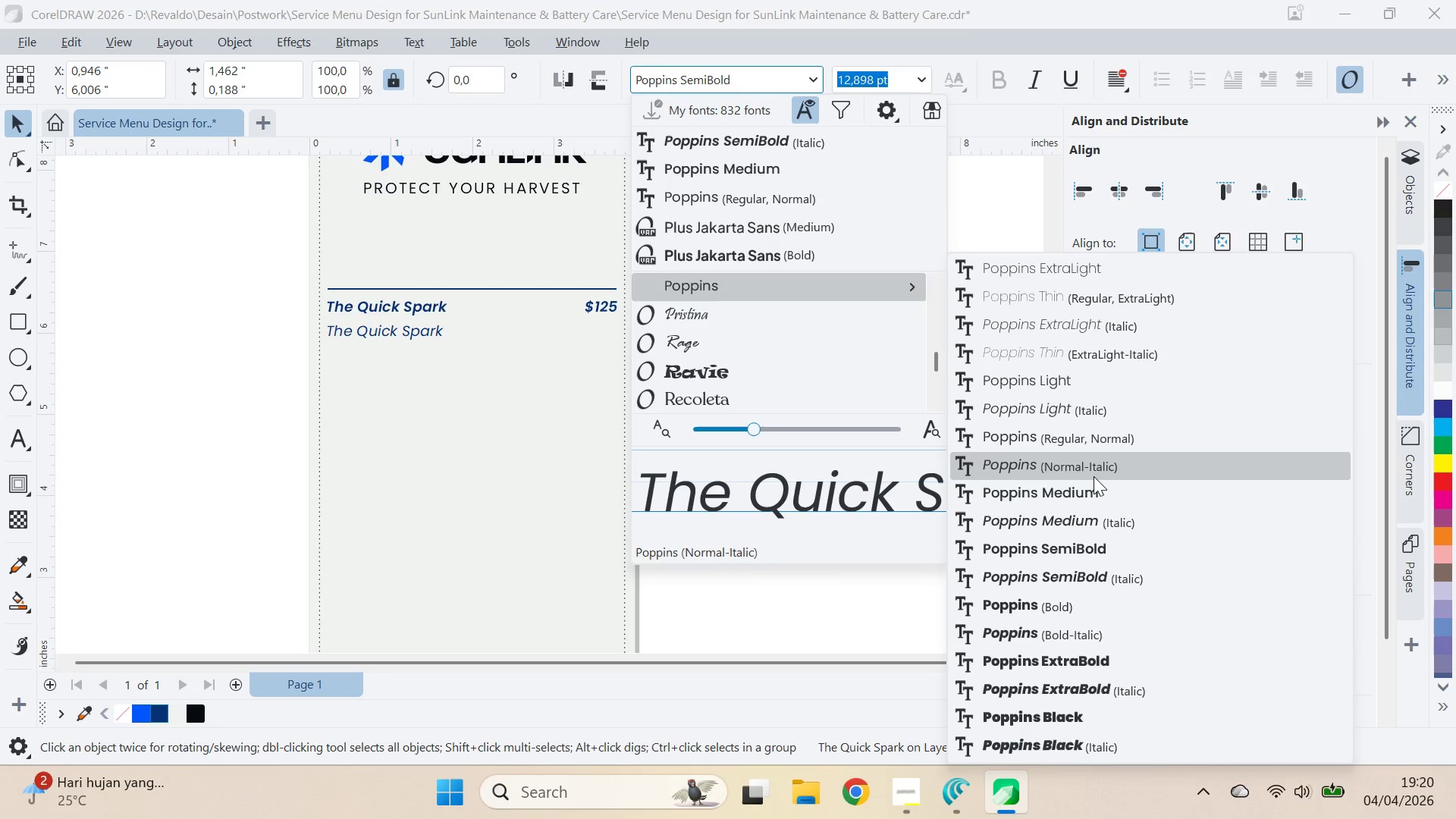 
left_click([1103, 450])
 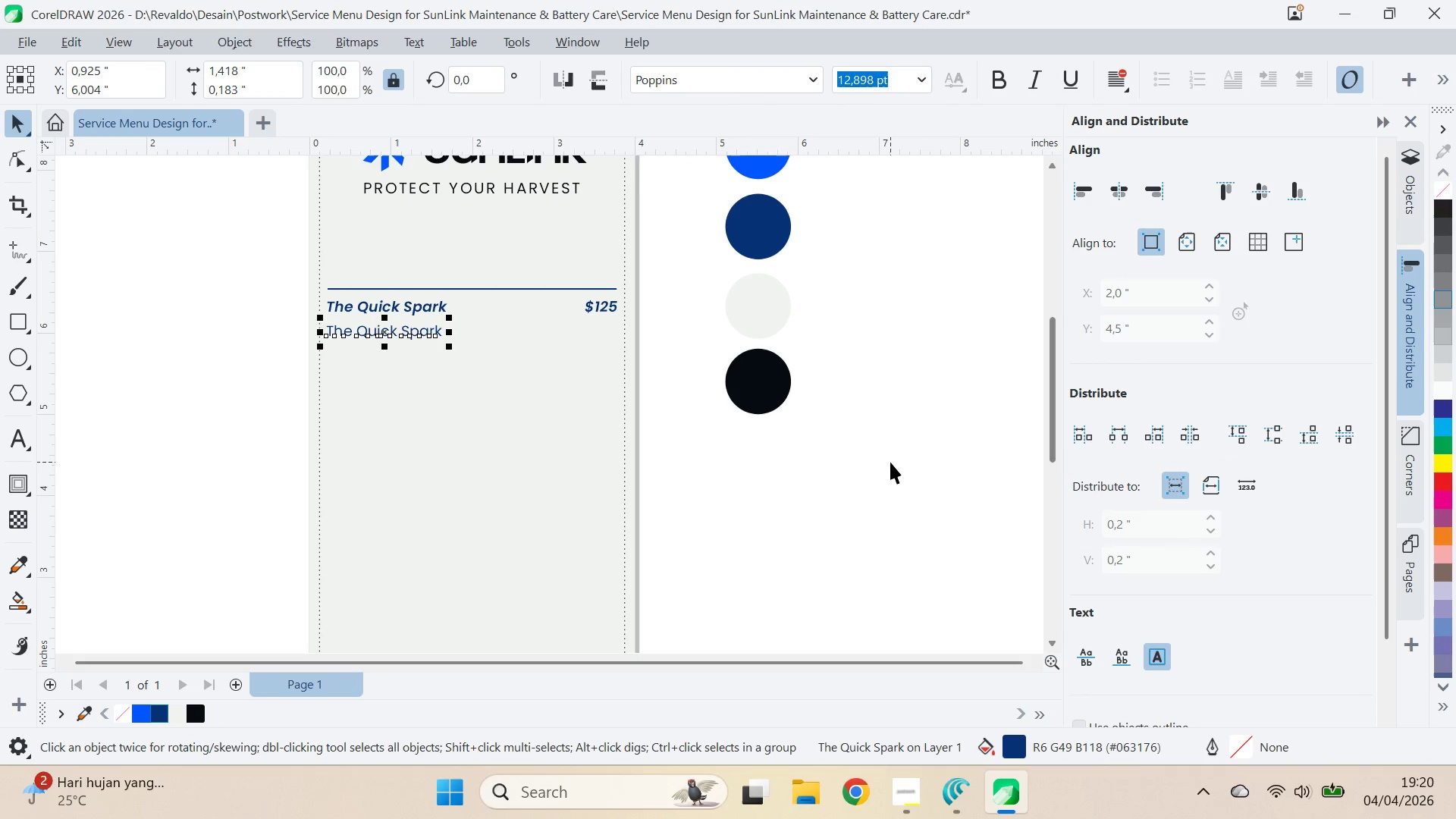 
left_click([890, 462])
 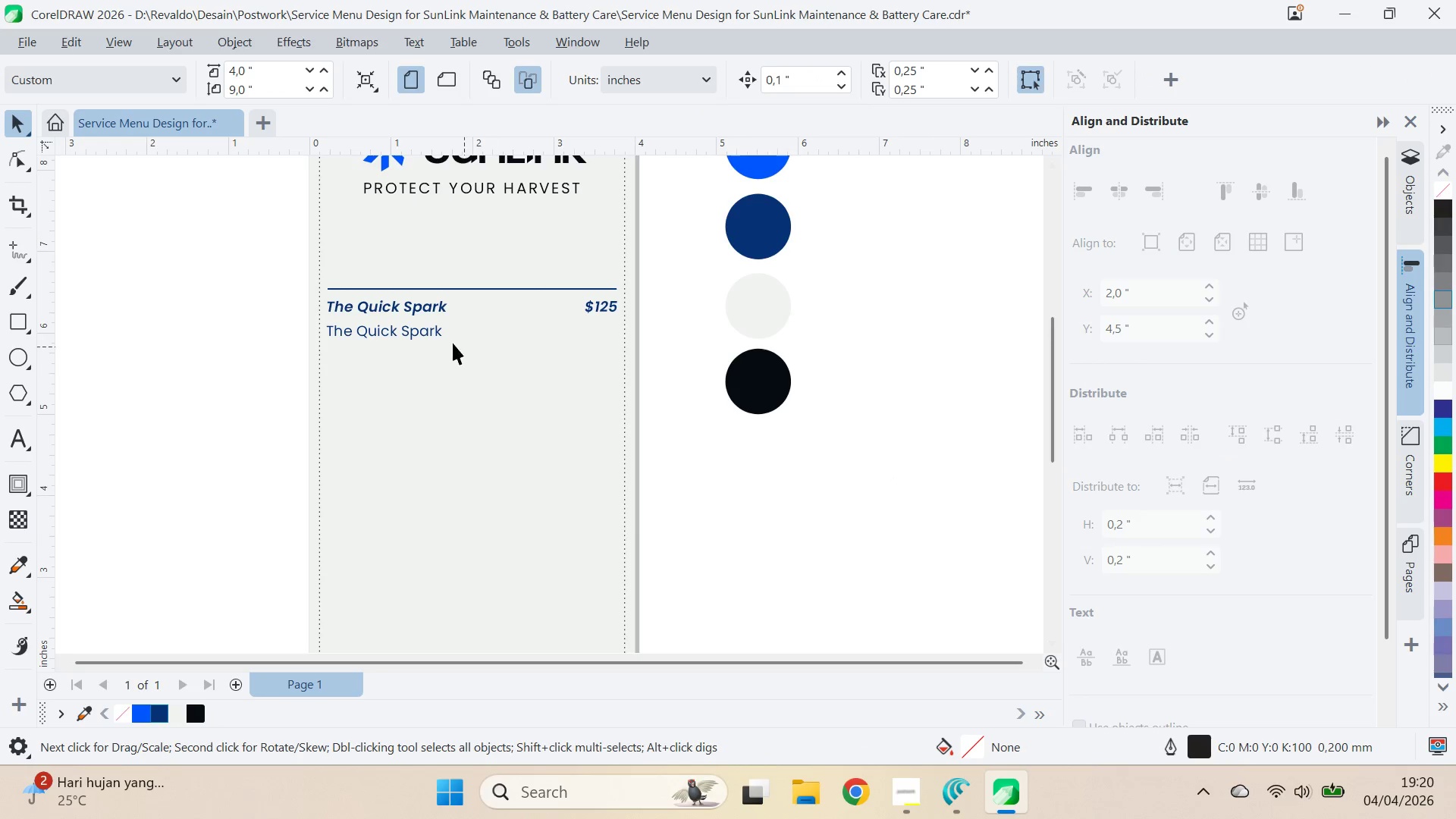 
key(Alt+AltLeft)
 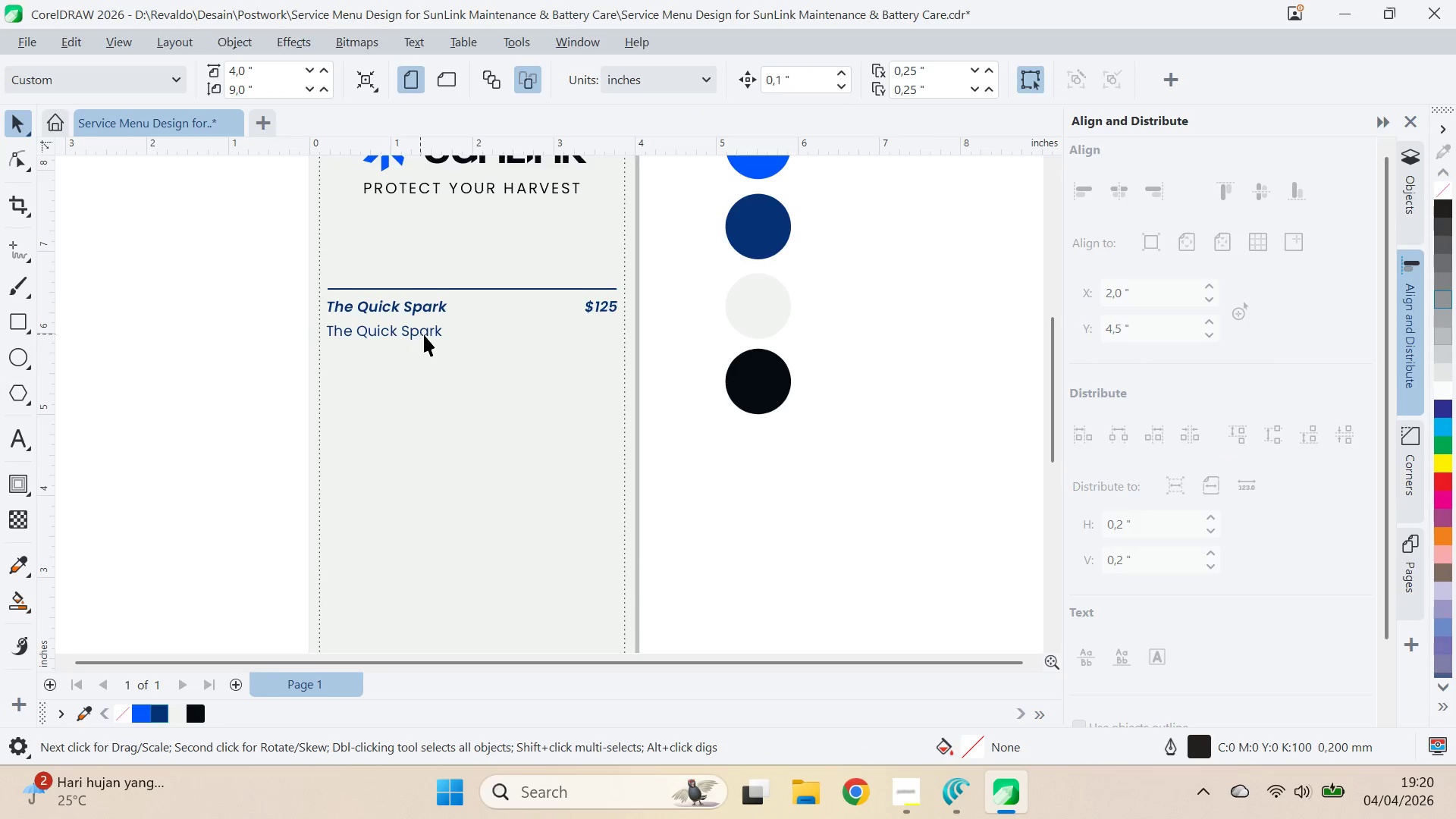 
key(Alt+Tab)
 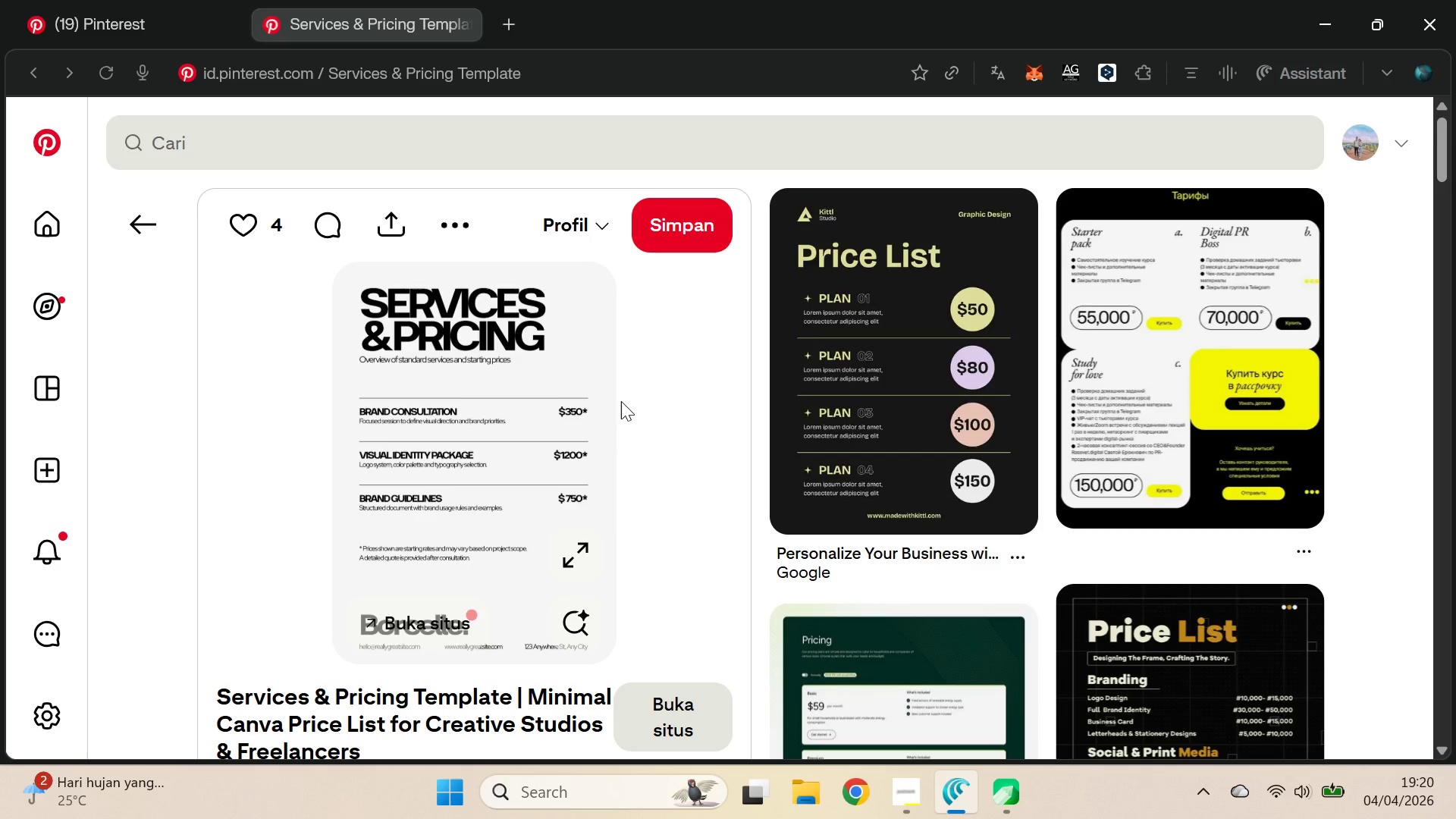 
key(Alt+AltLeft)
 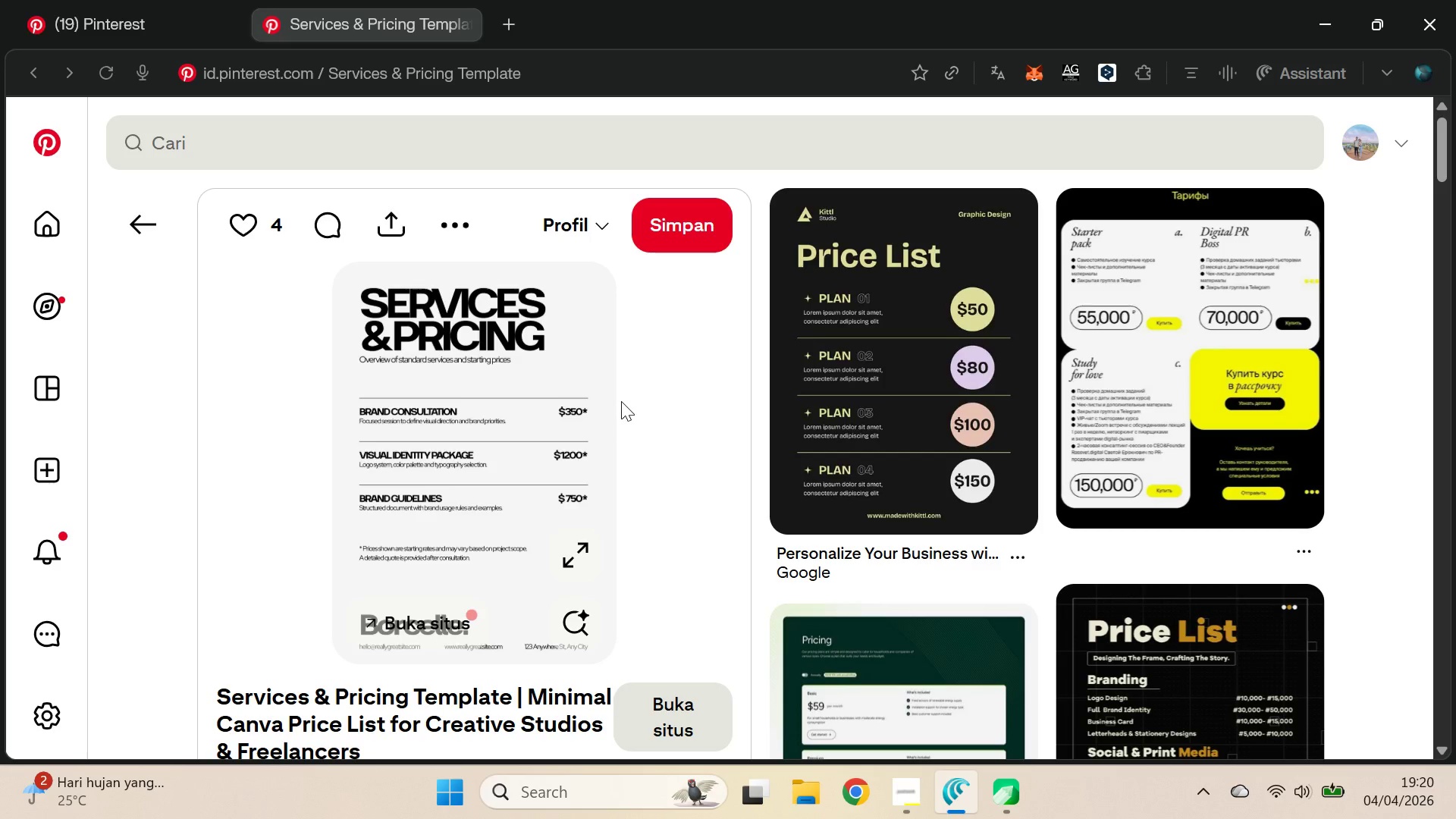 
key(Alt+AltLeft)
 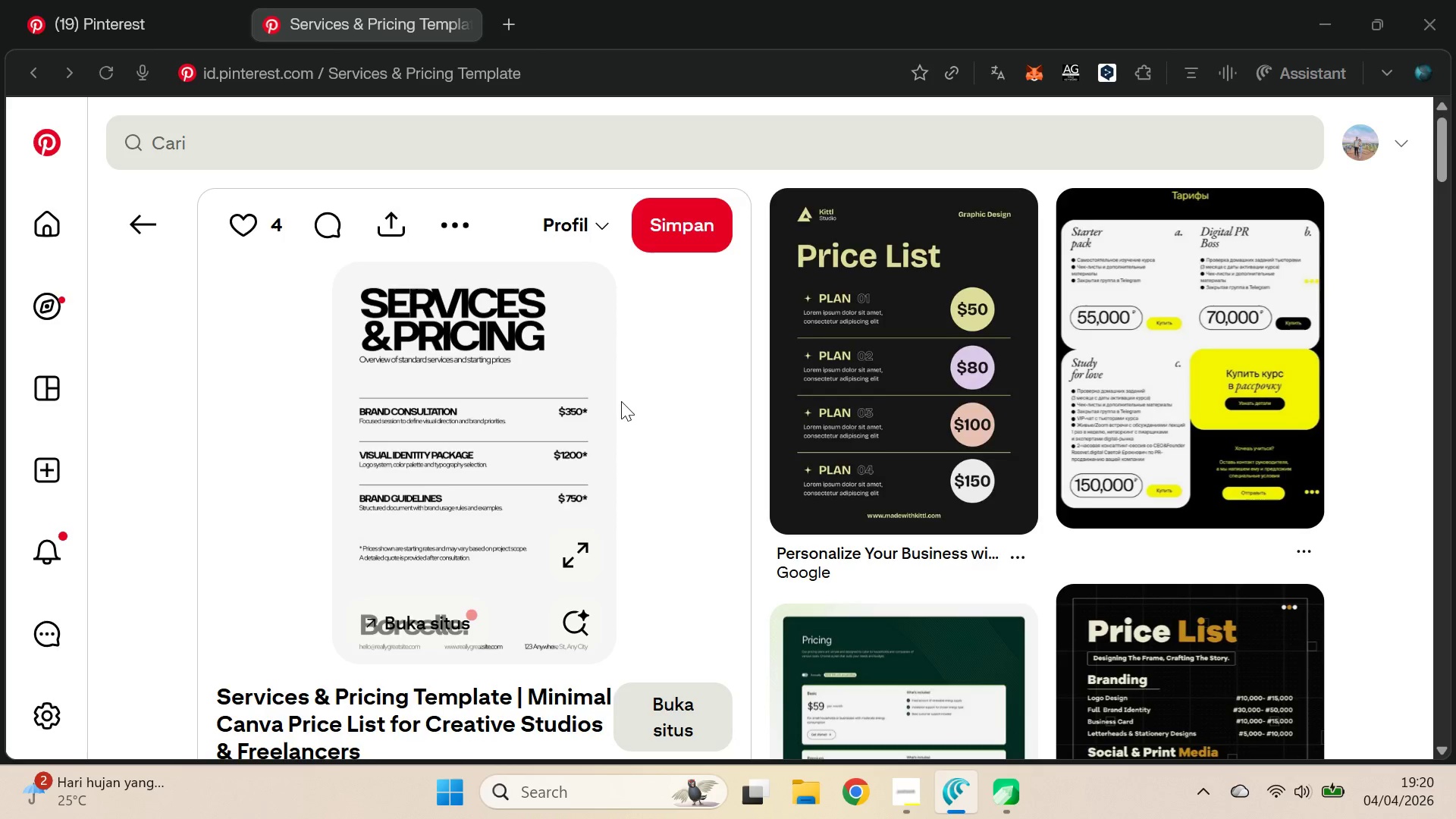 
key(Alt+Tab)
 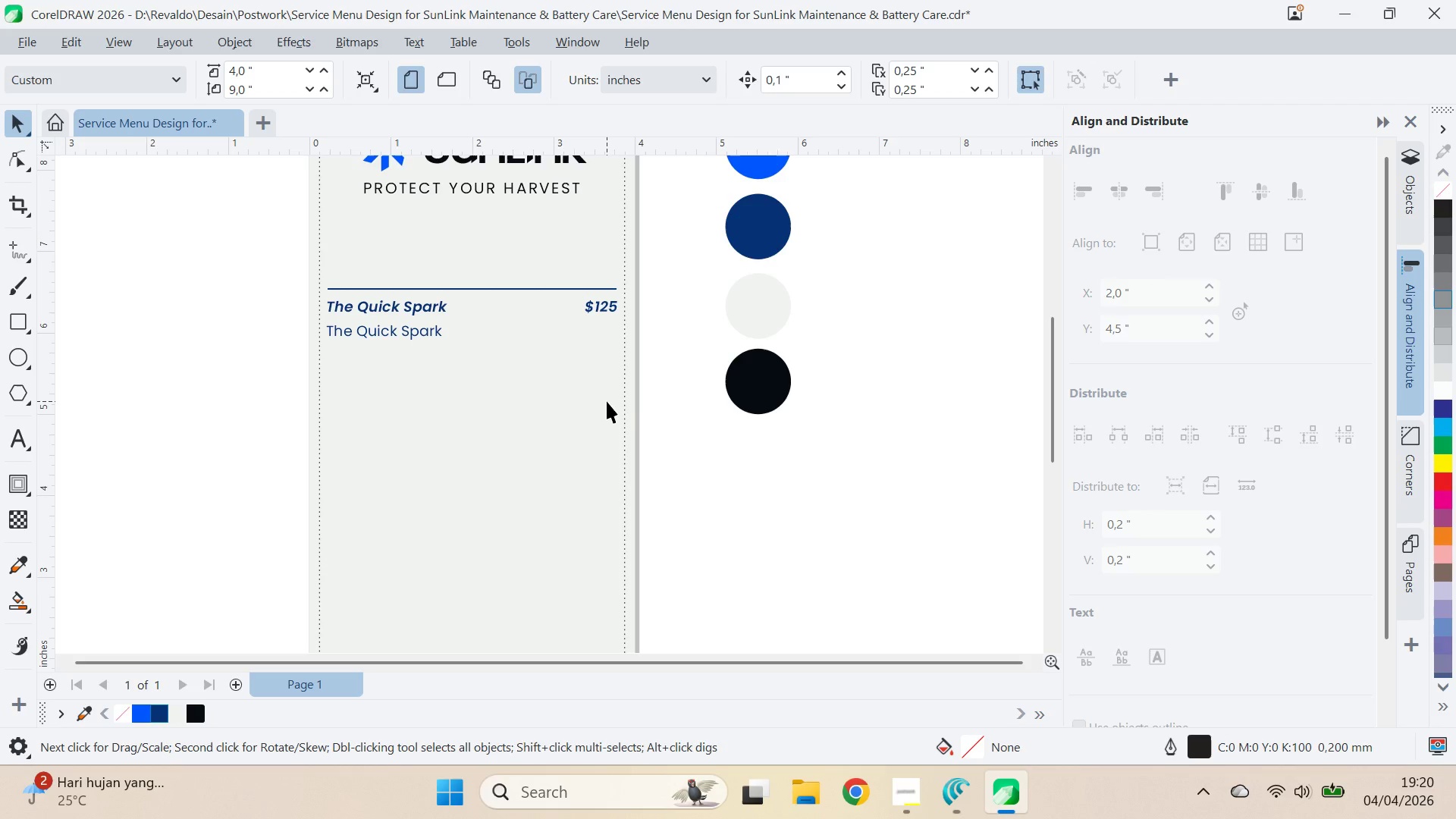 
key(Alt+Tab)
 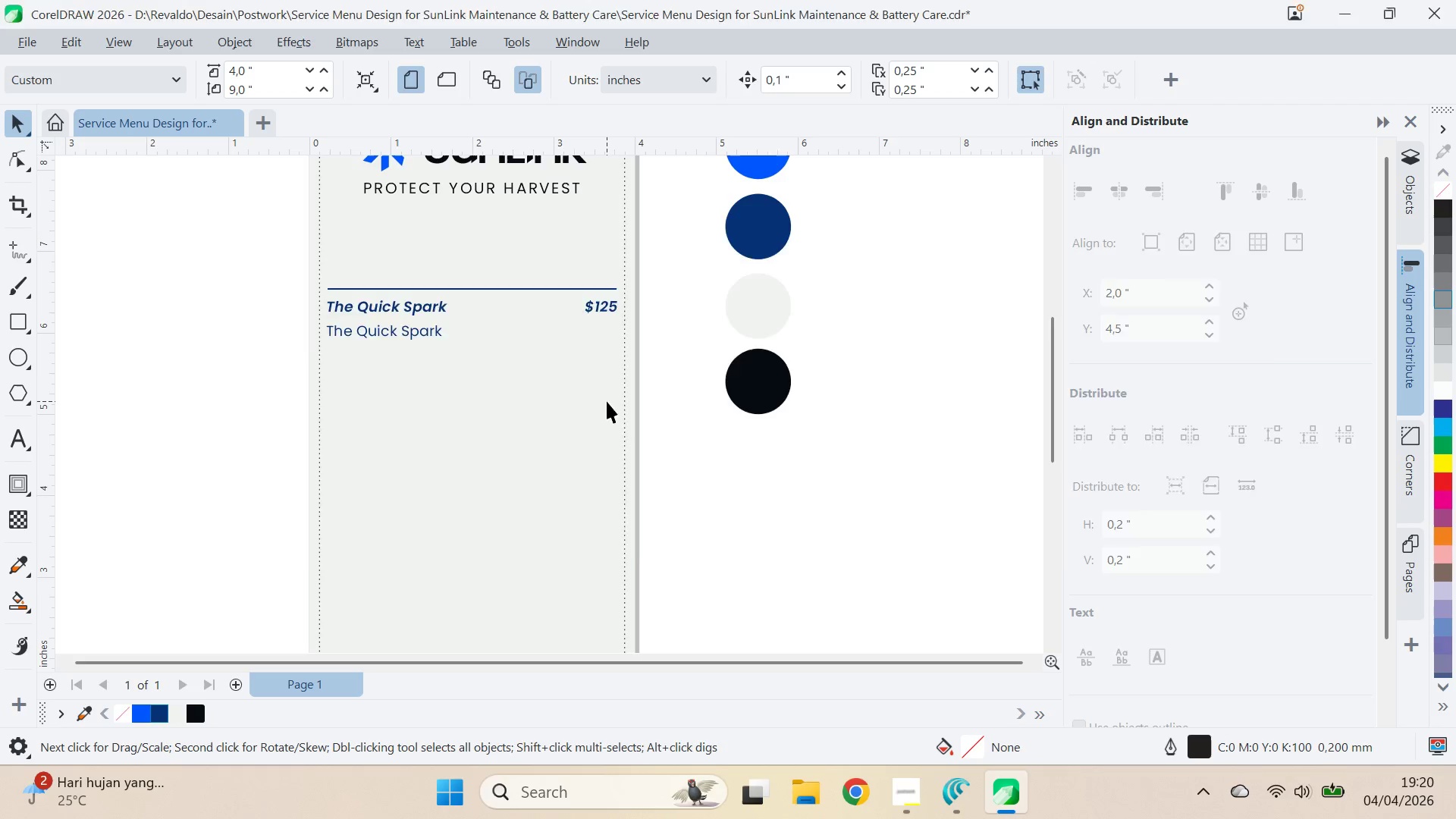 
key(Alt+Tab)